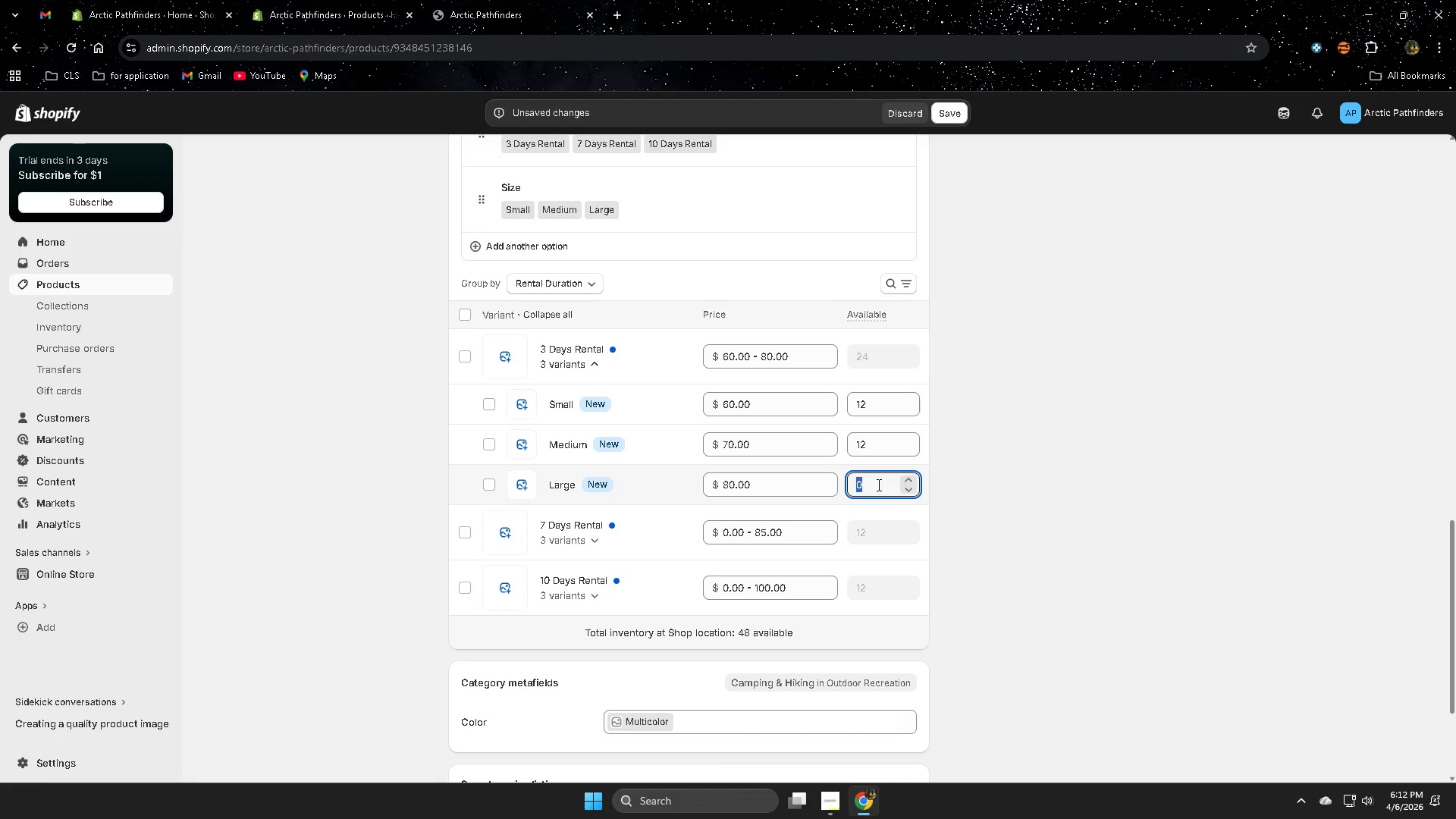 
type(12)
 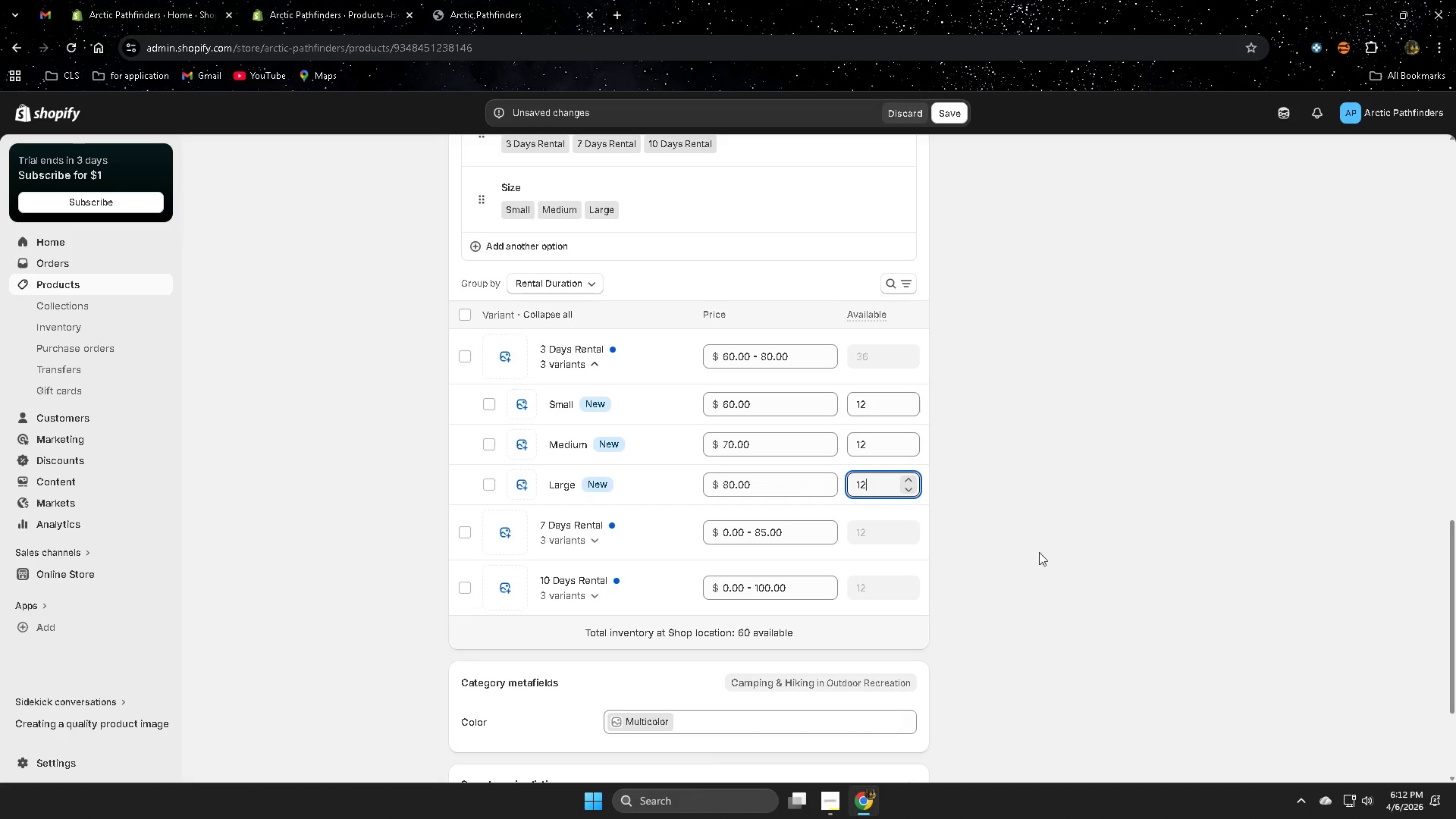 
left_click([595, 469])
 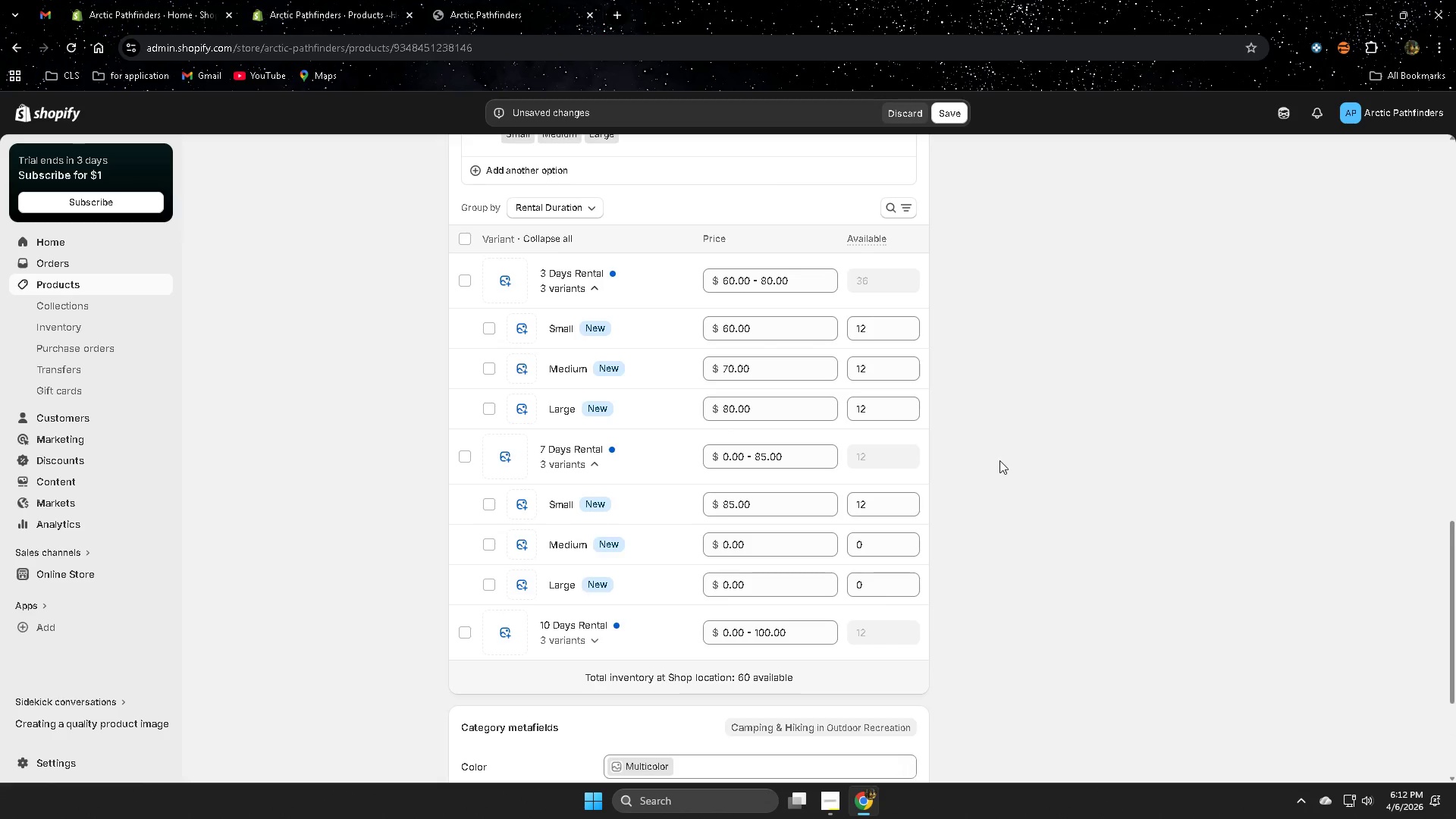 
scroll: coordinate [1054, 531], scroll_direction: down, amount: 1.0
 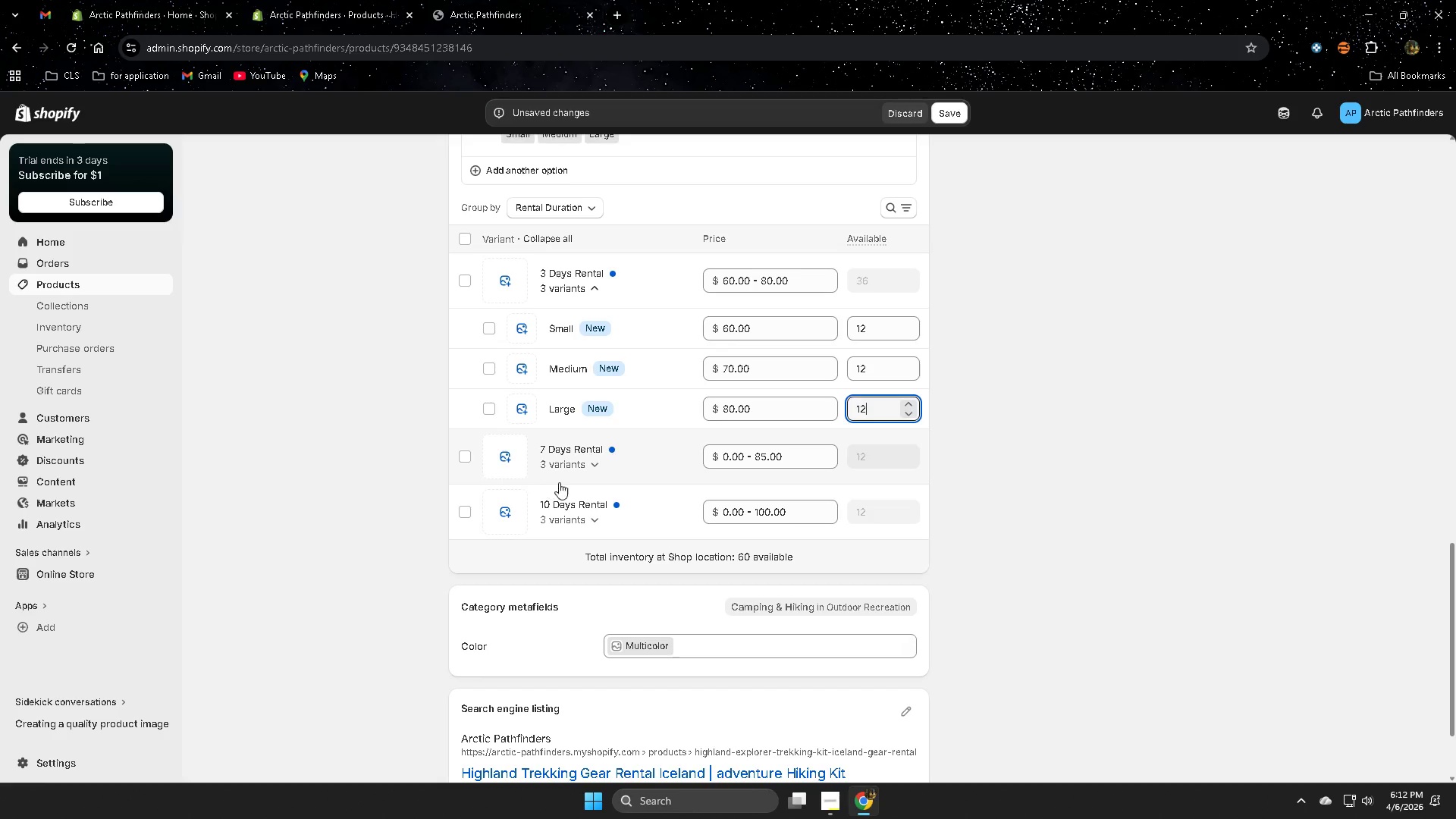 
double_click([770, 356])
 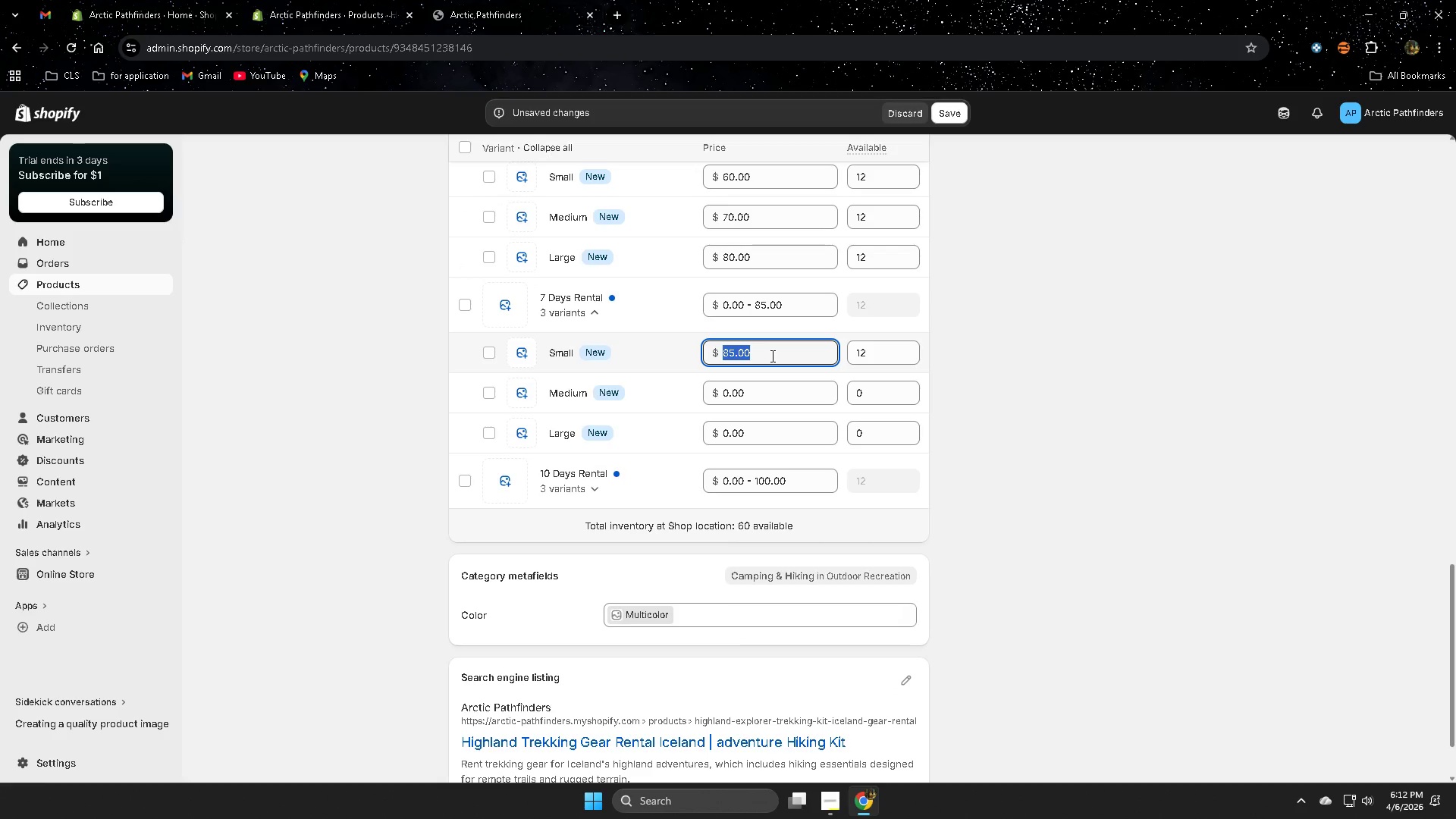 
key(Numpad9)
 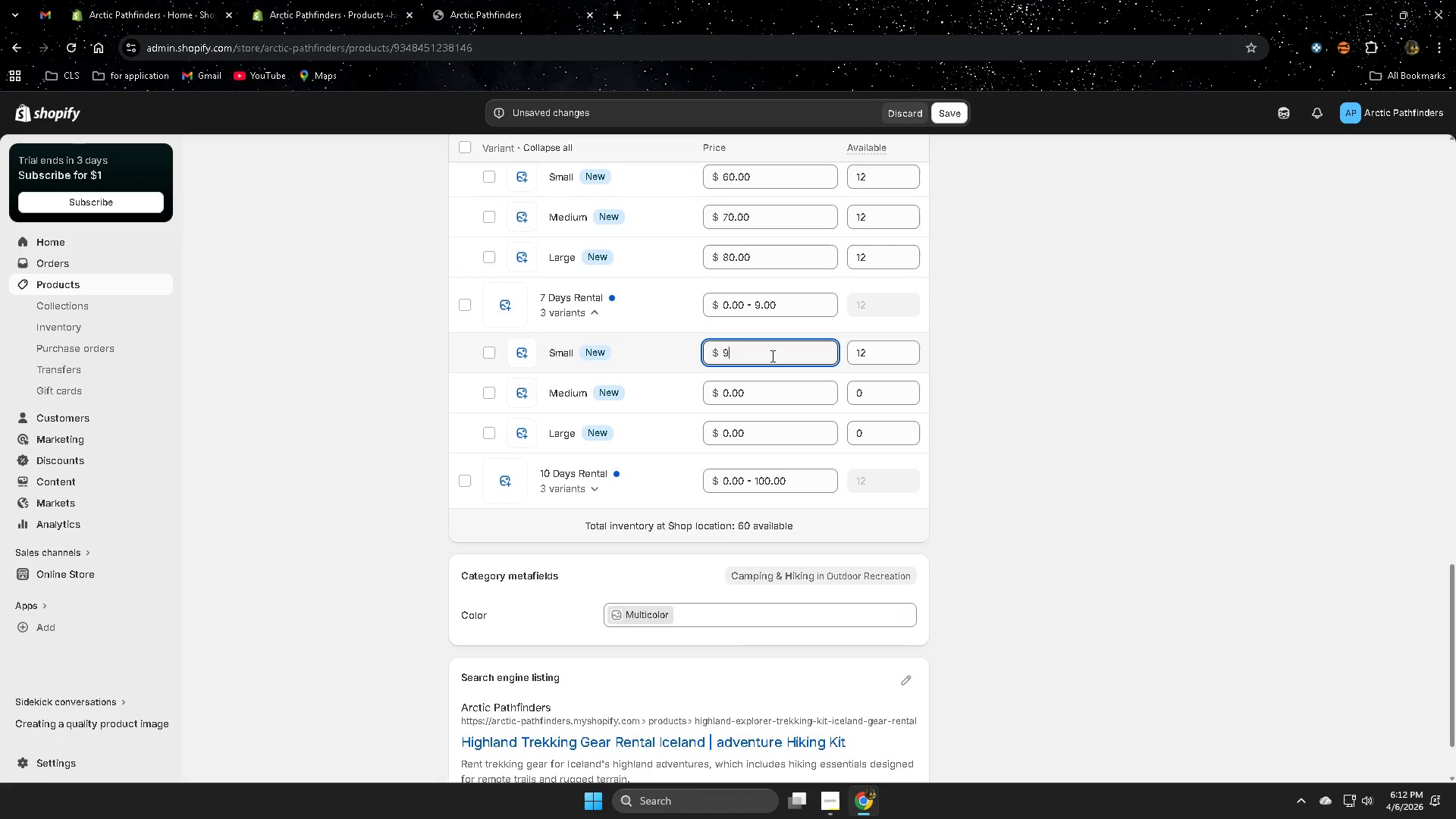 
key(Numpad5)
 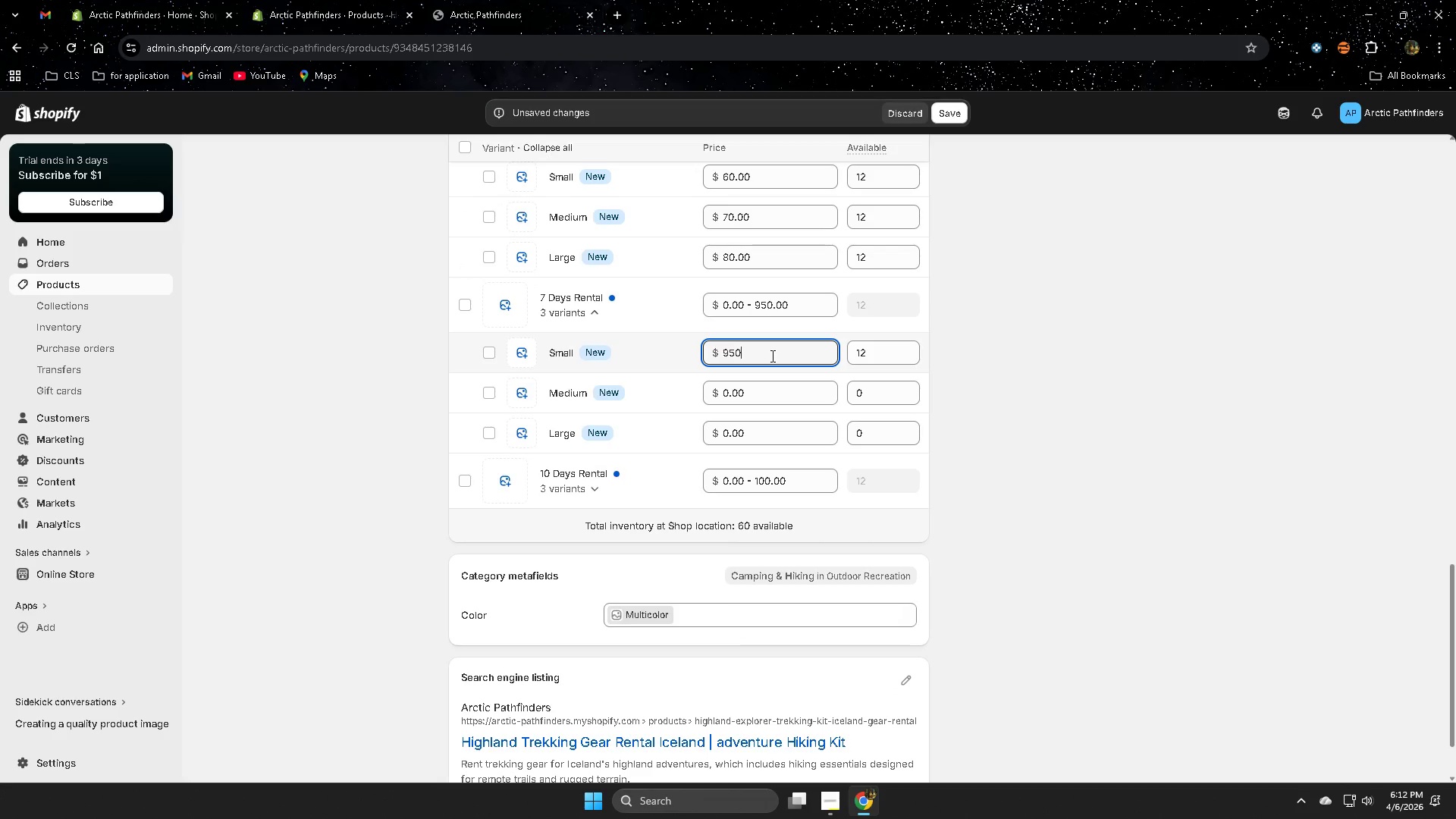 
scroll: coordinate [999, 460], scroll_direction: down, amount: 2.0
 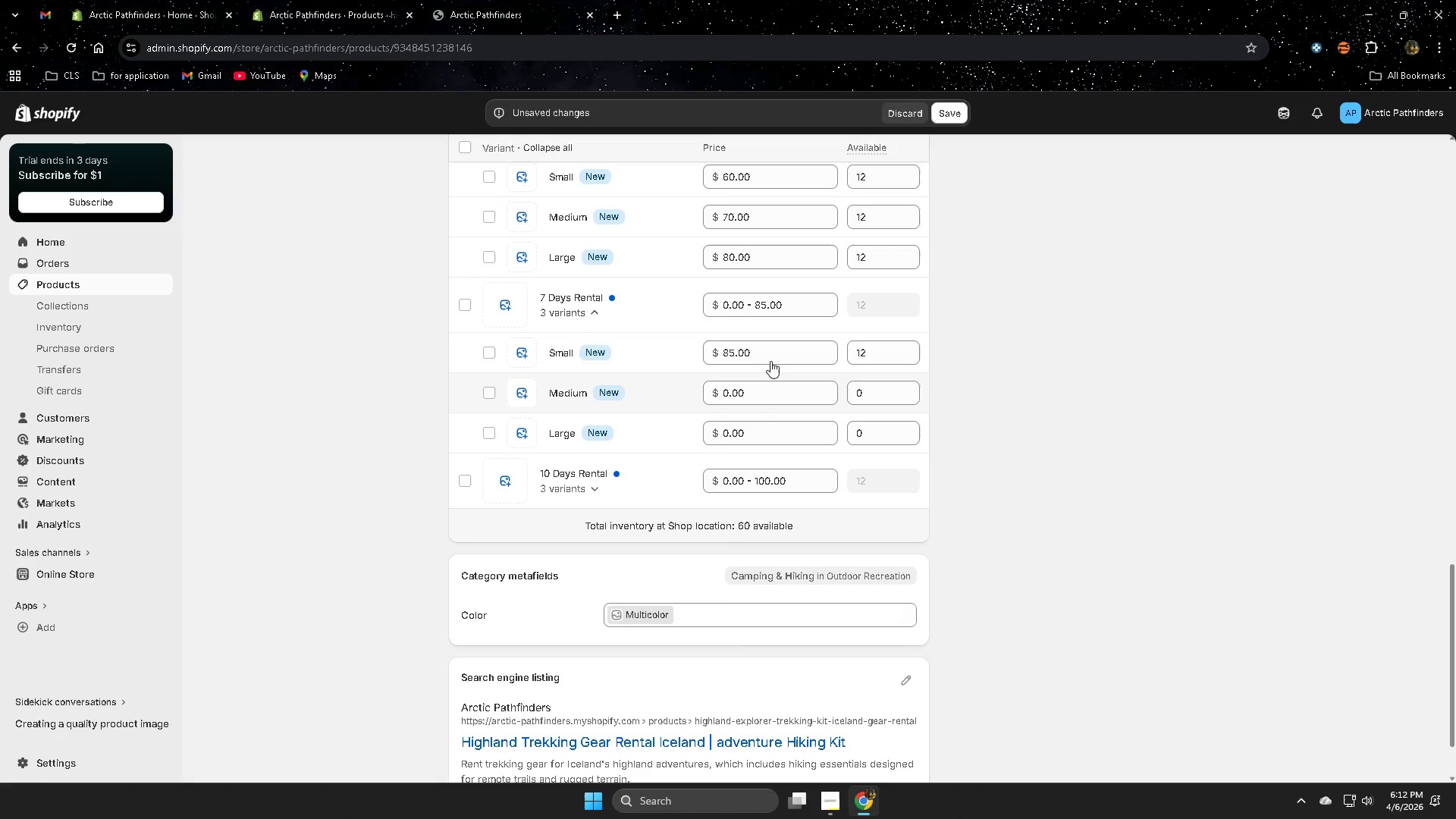 
key(Numpad0)
 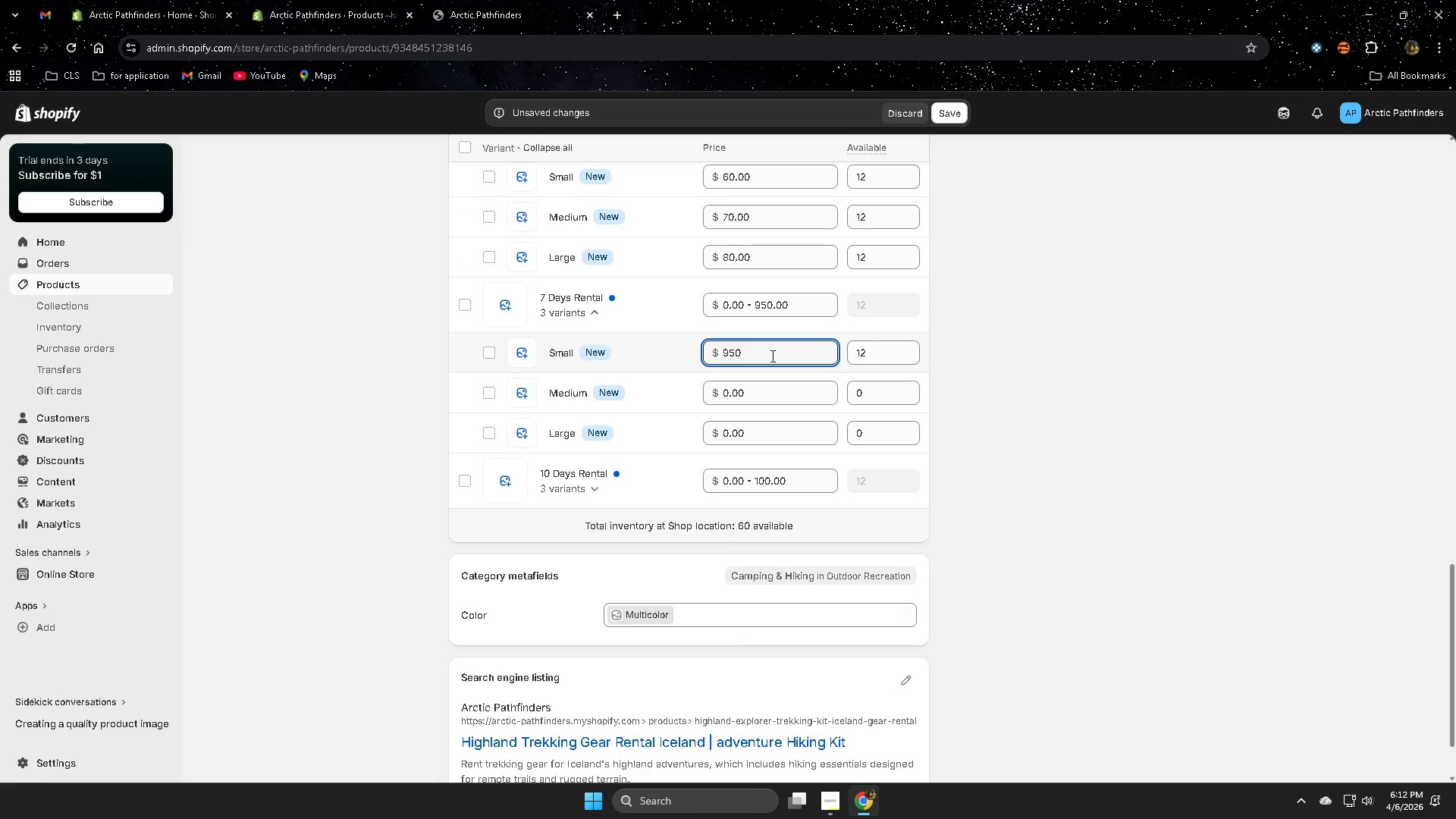 
key(Backspace)
 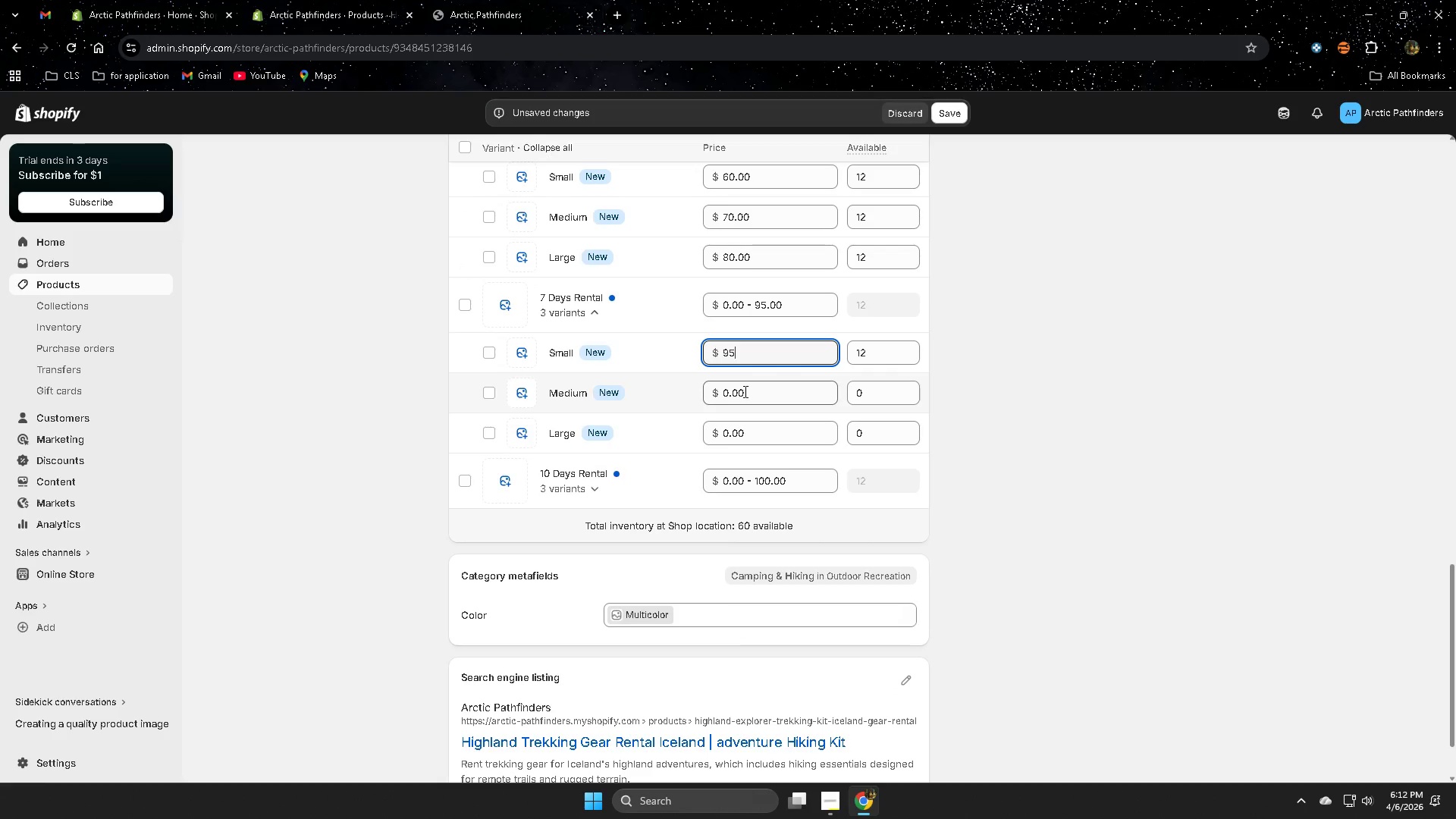 
left_click([768, 389])
 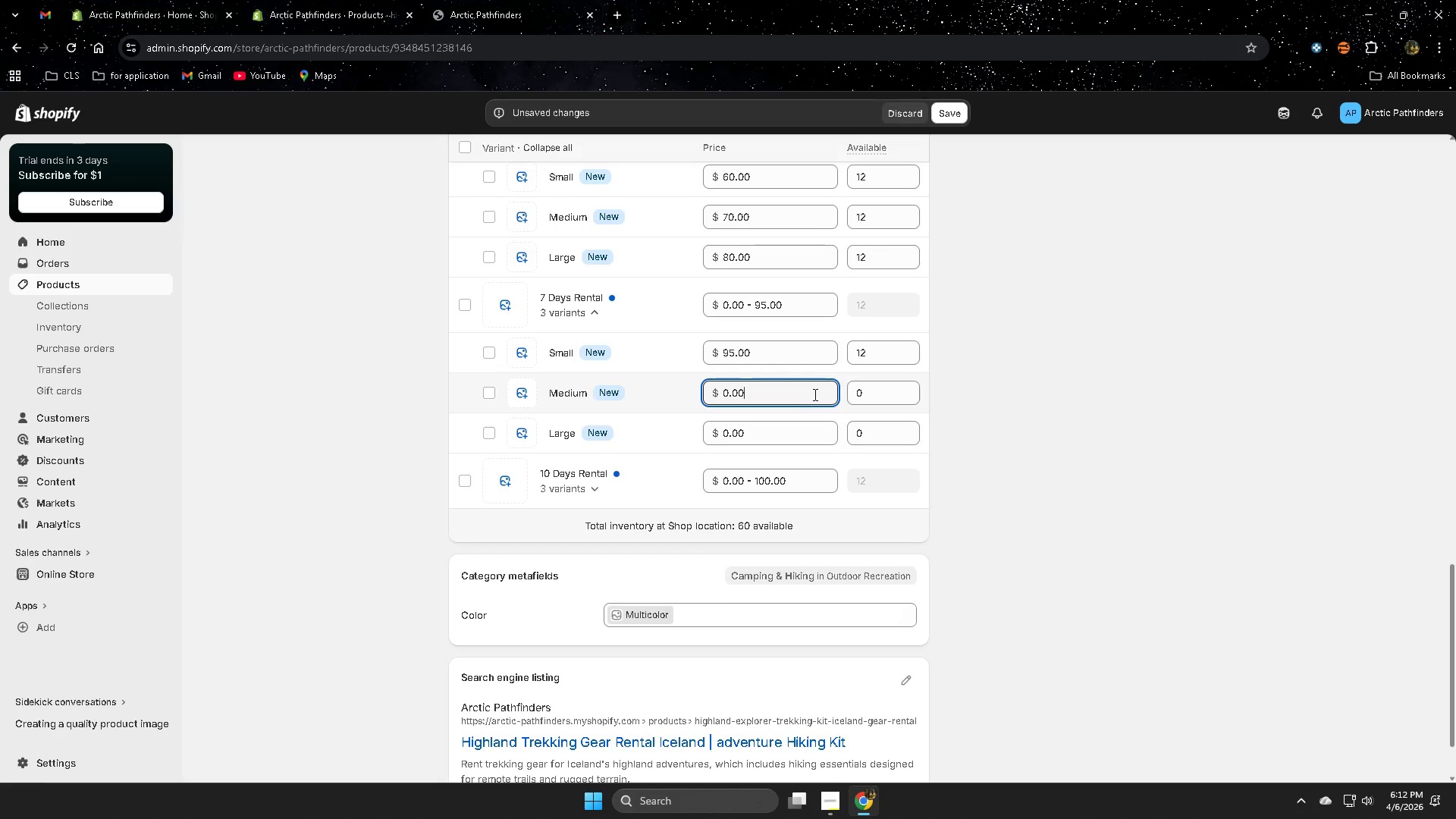 
key(Numpad1)
 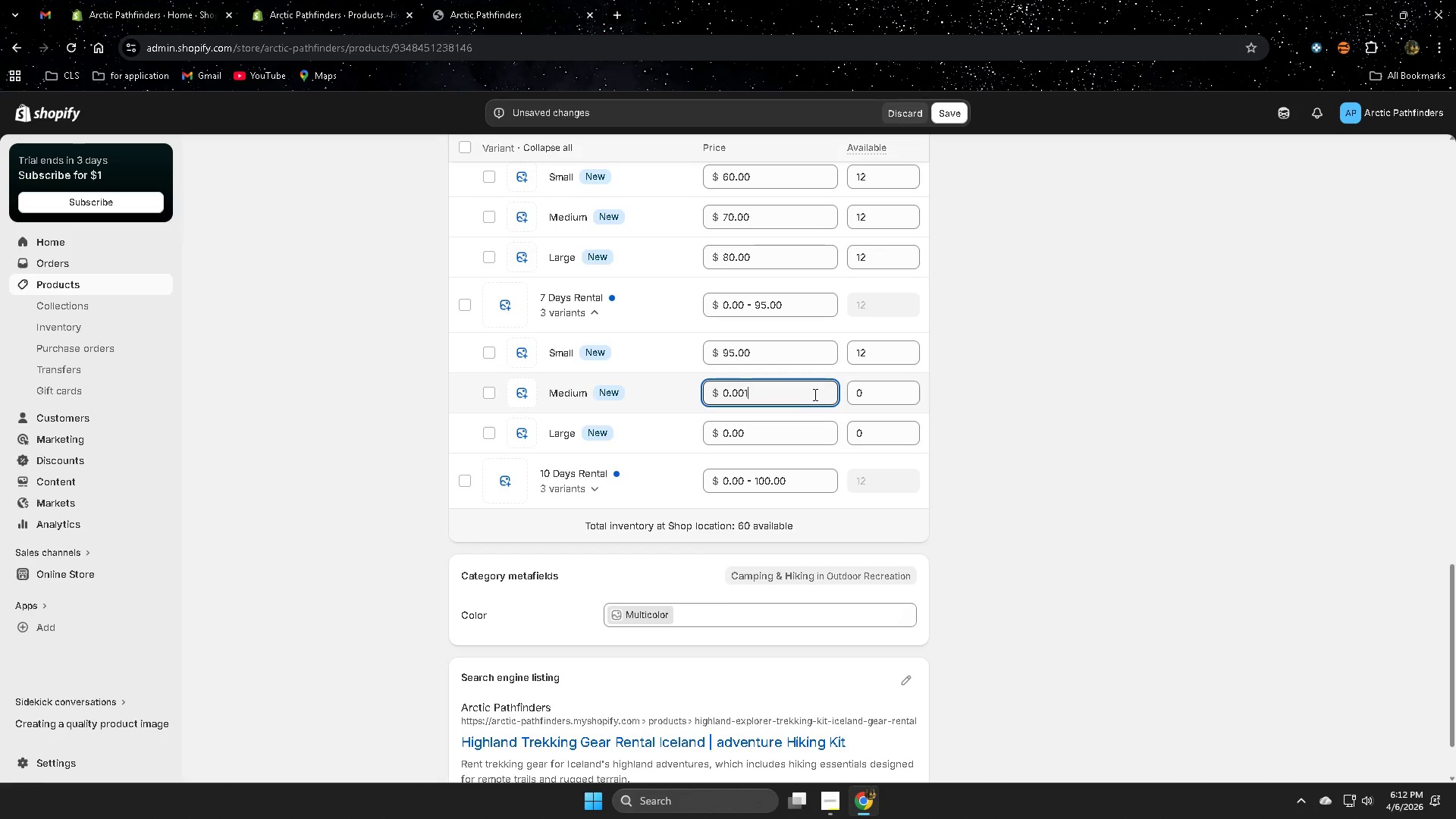 
key(Numpad0)
 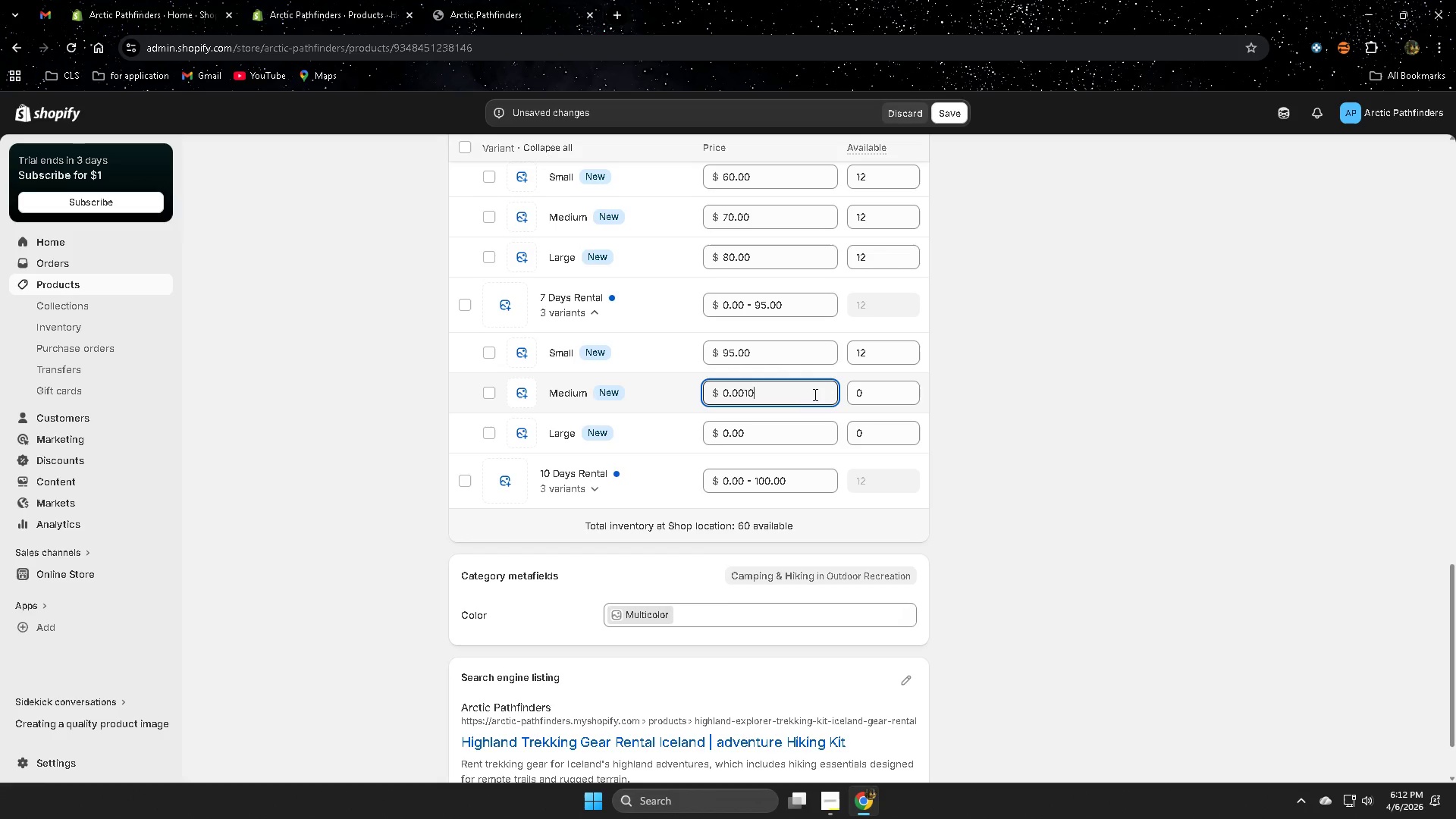 
key(Numpad5)
 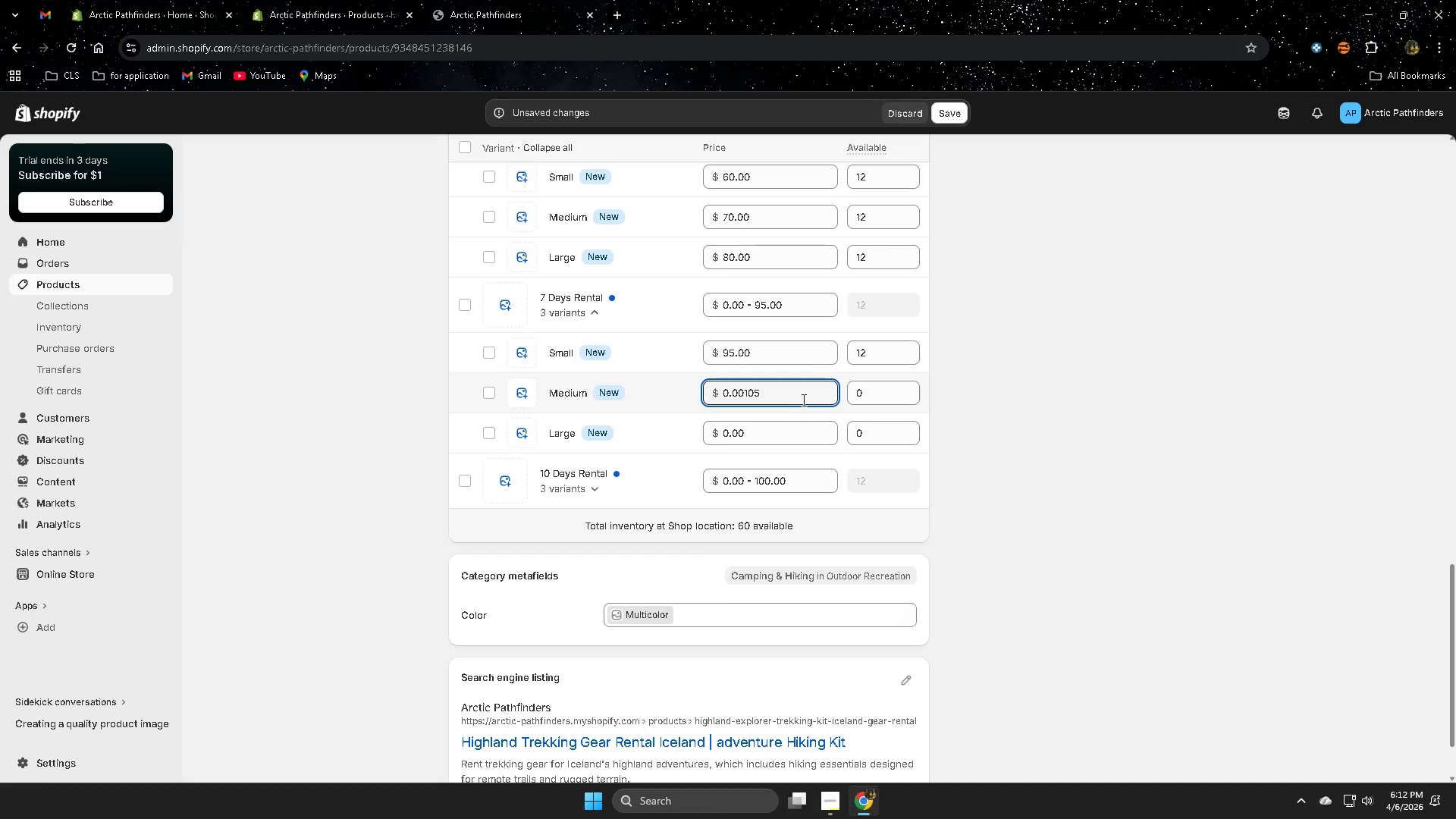 
double_click([799, 399])
 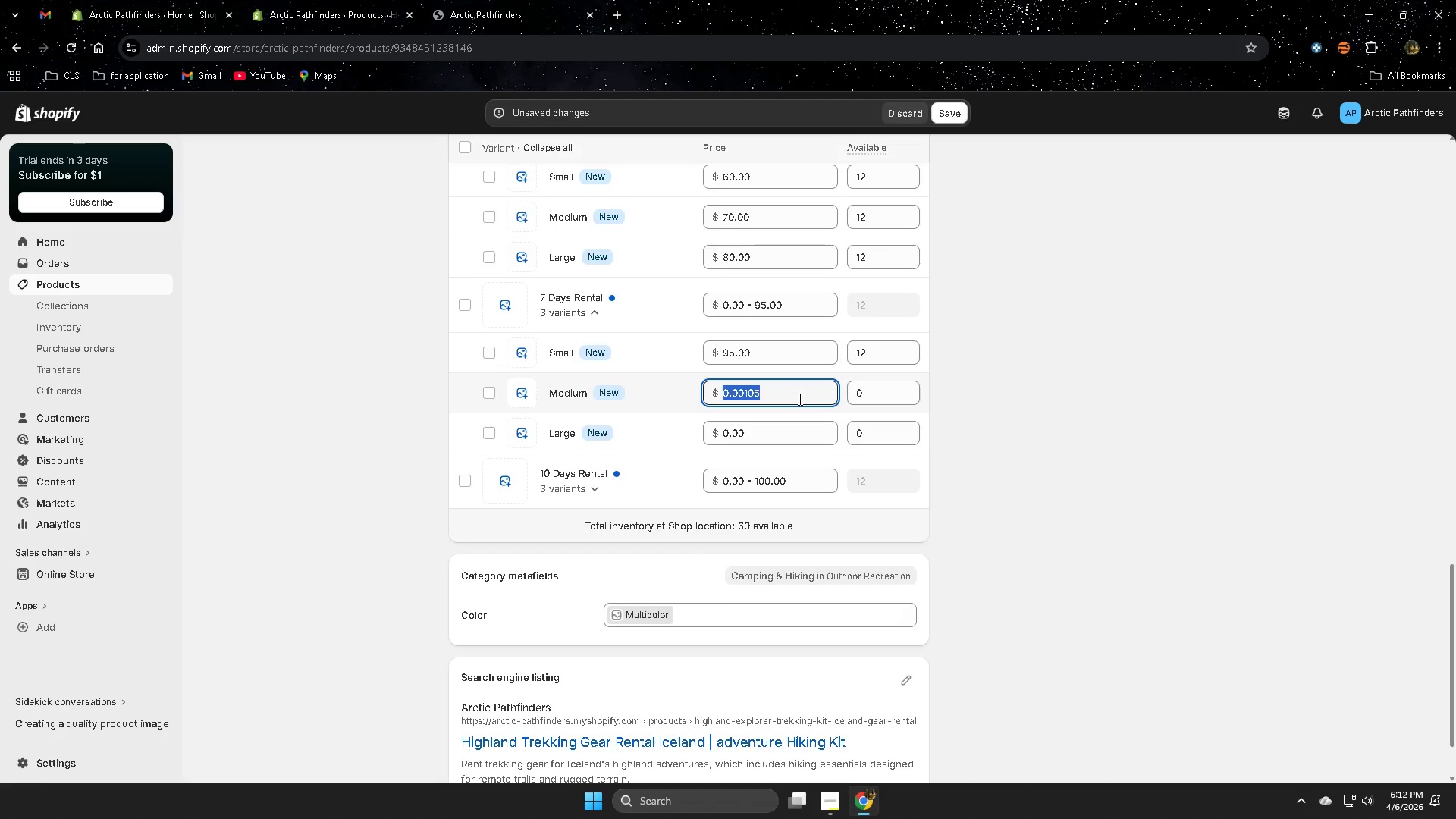 
triple_click([799, 399])
 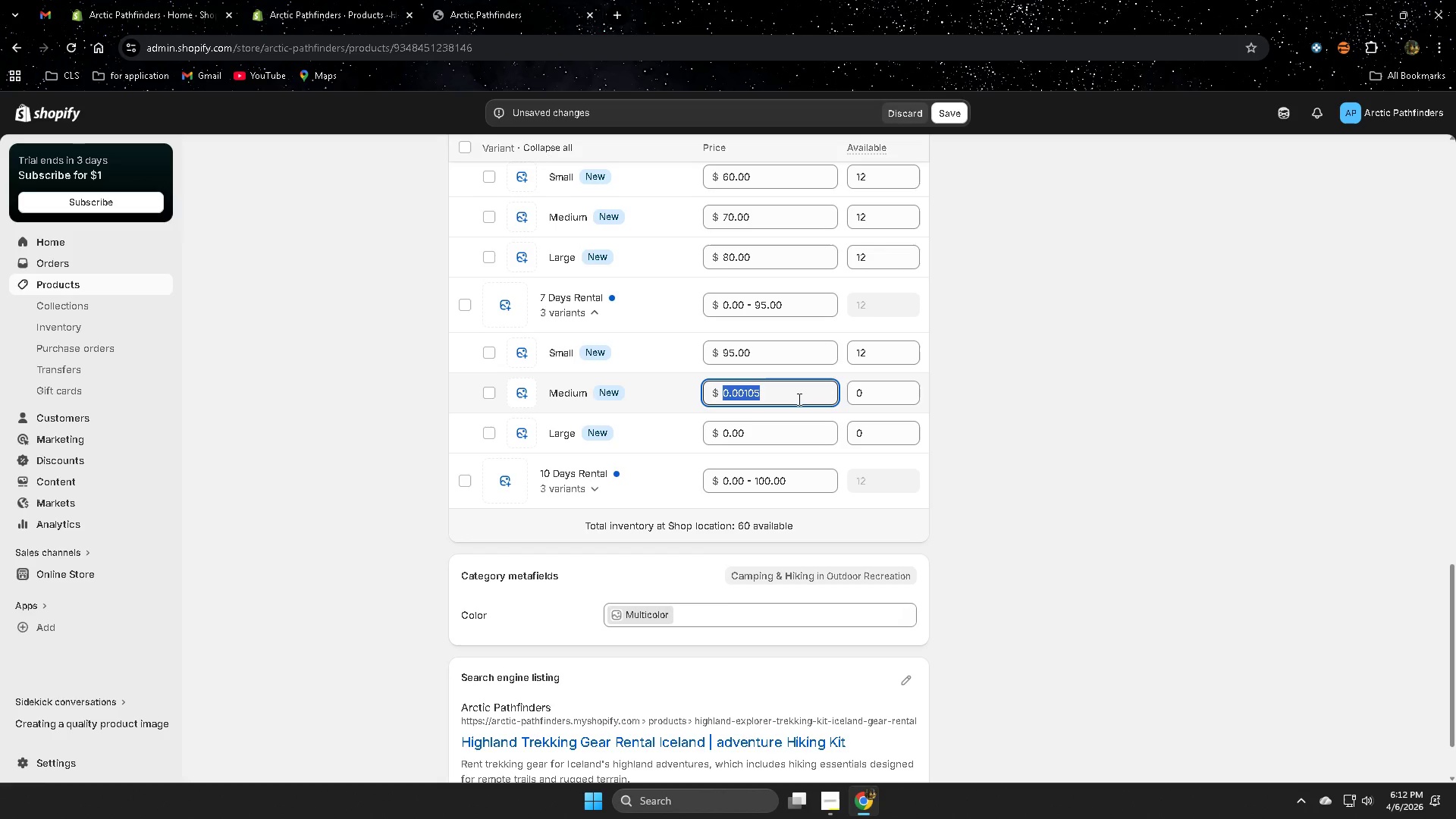 
key(Numpad1)
 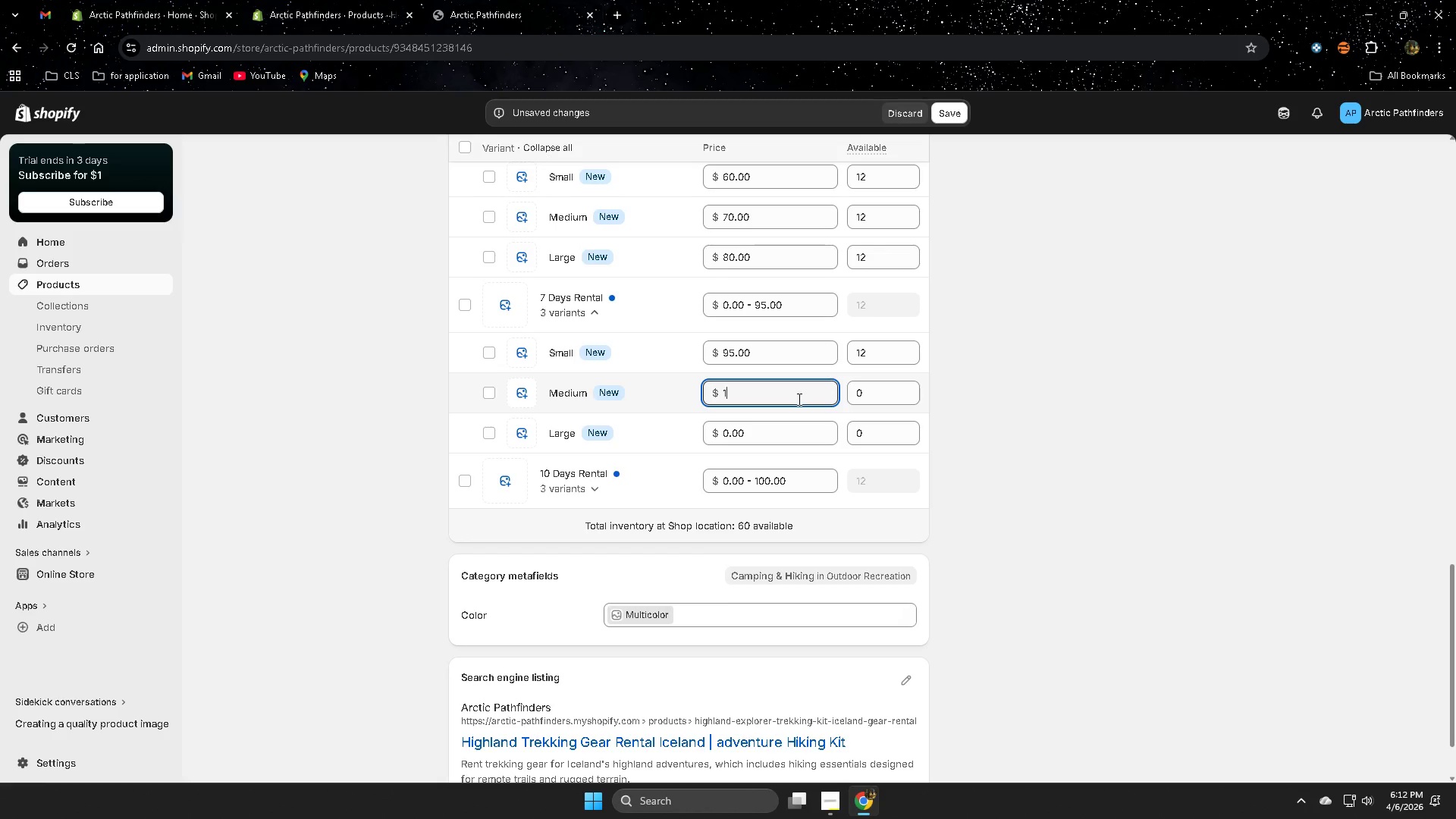 
key(Numpad0)
 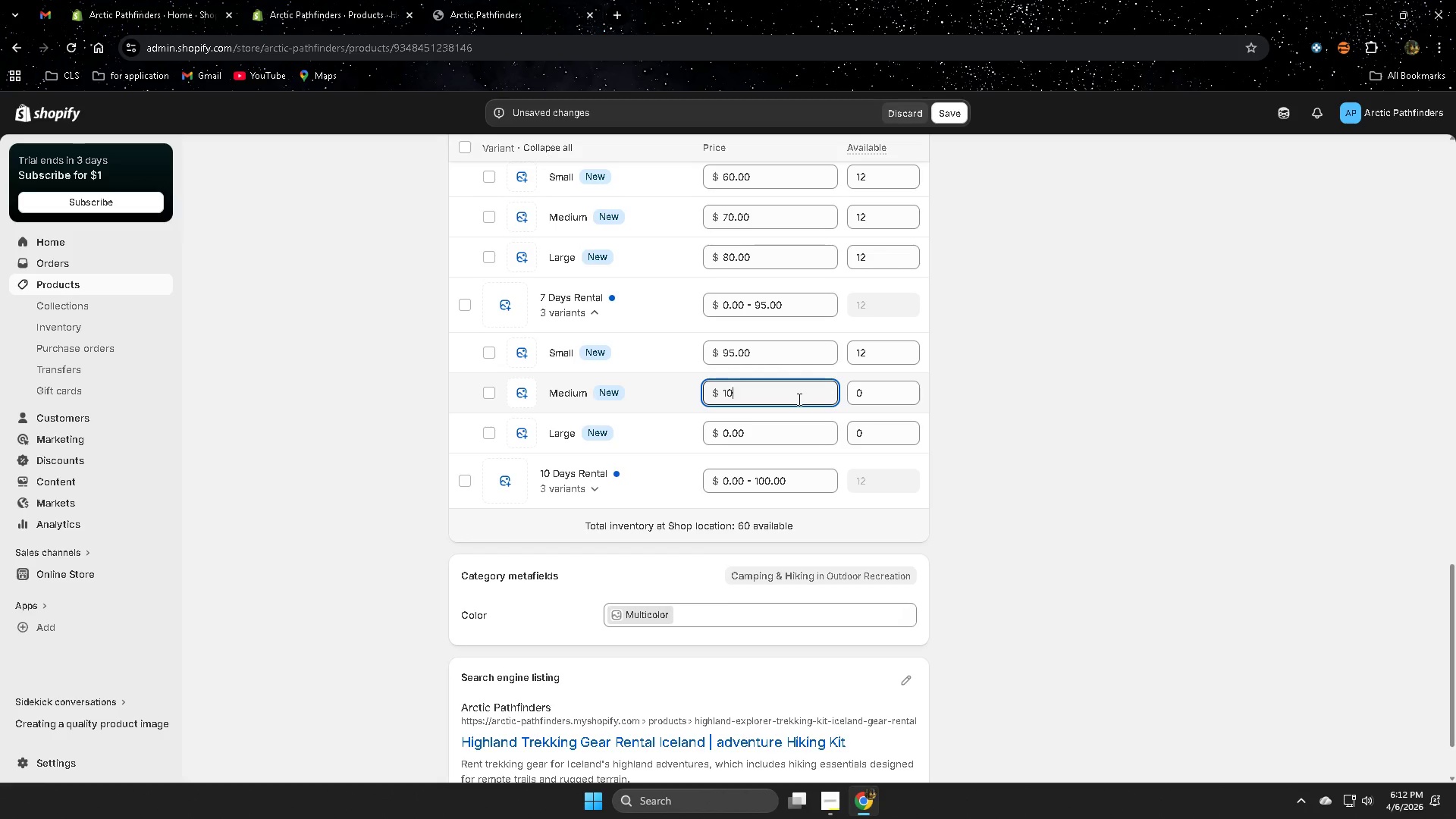 
key(Numpad5)
 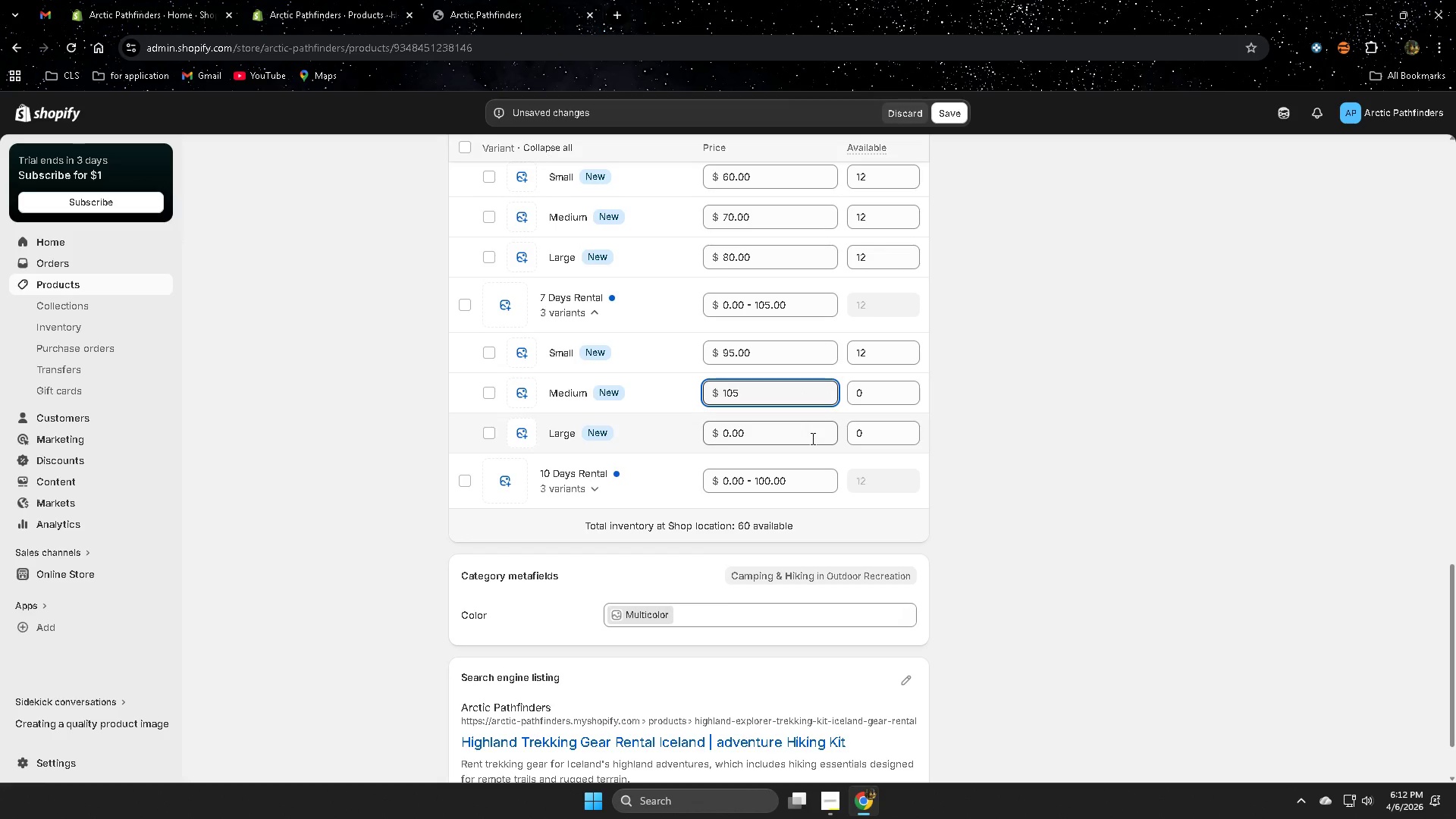 
left_click([811, 434])
 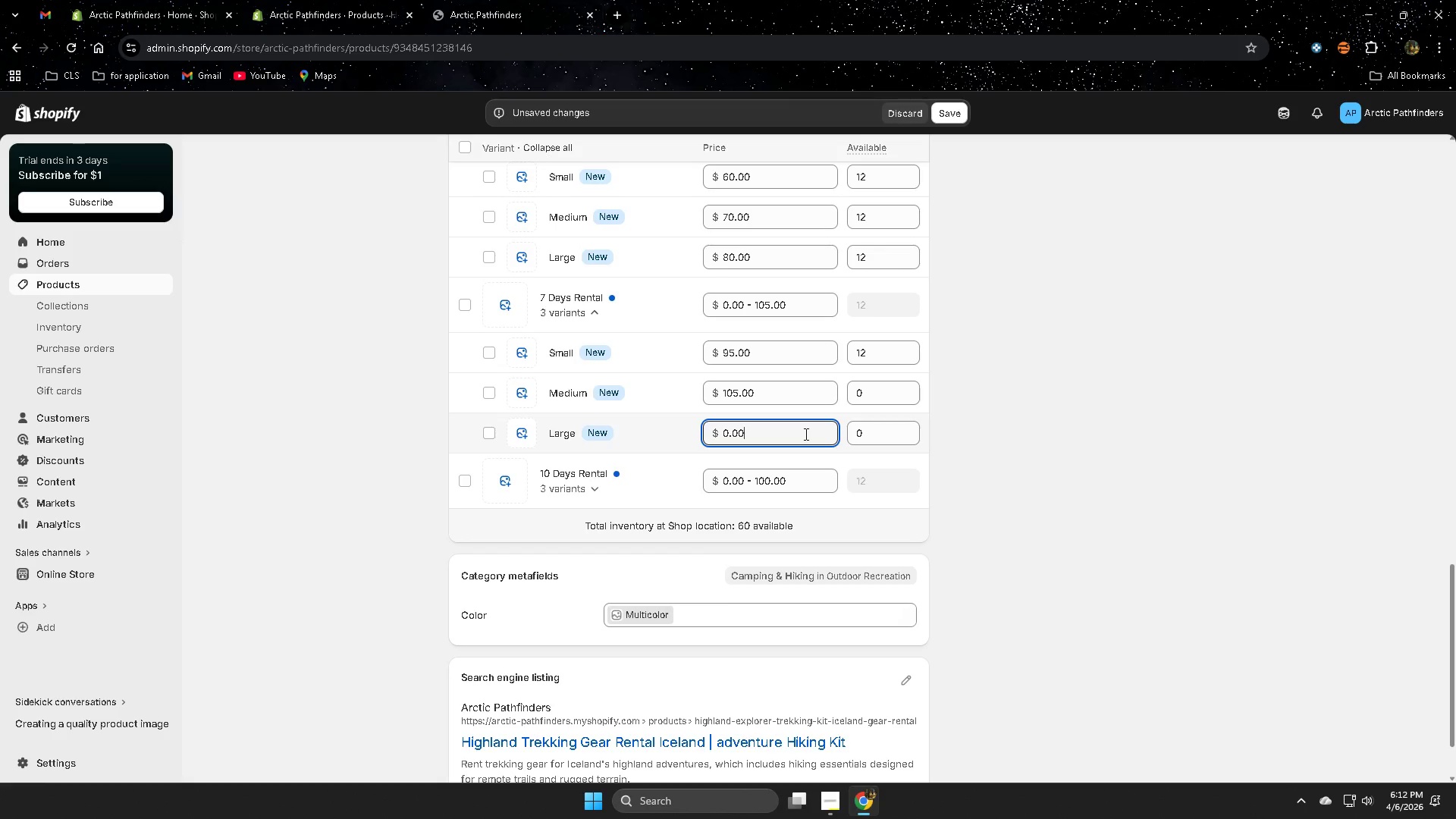 
key(Backspace)
 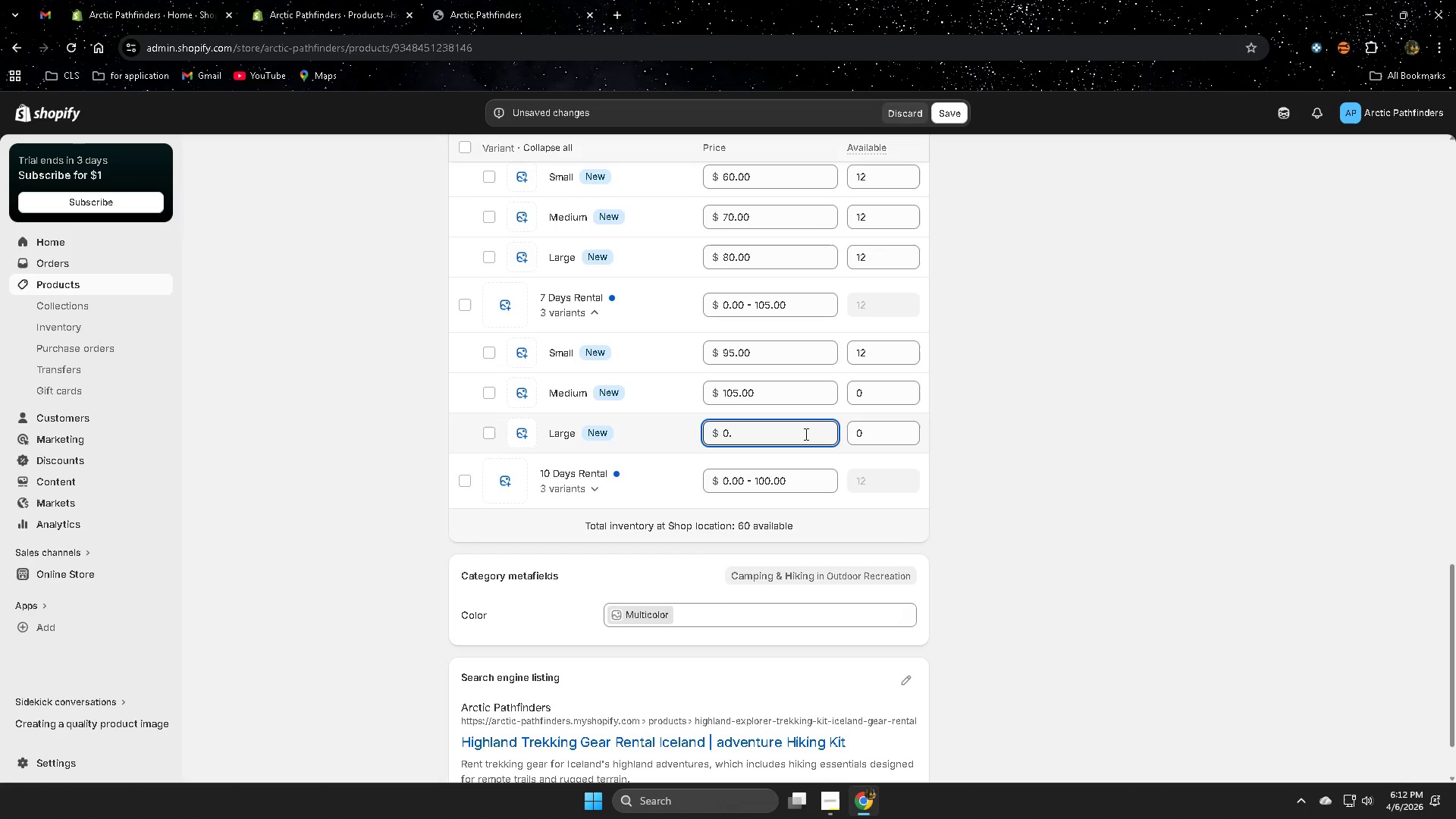 
key(Backspace)
 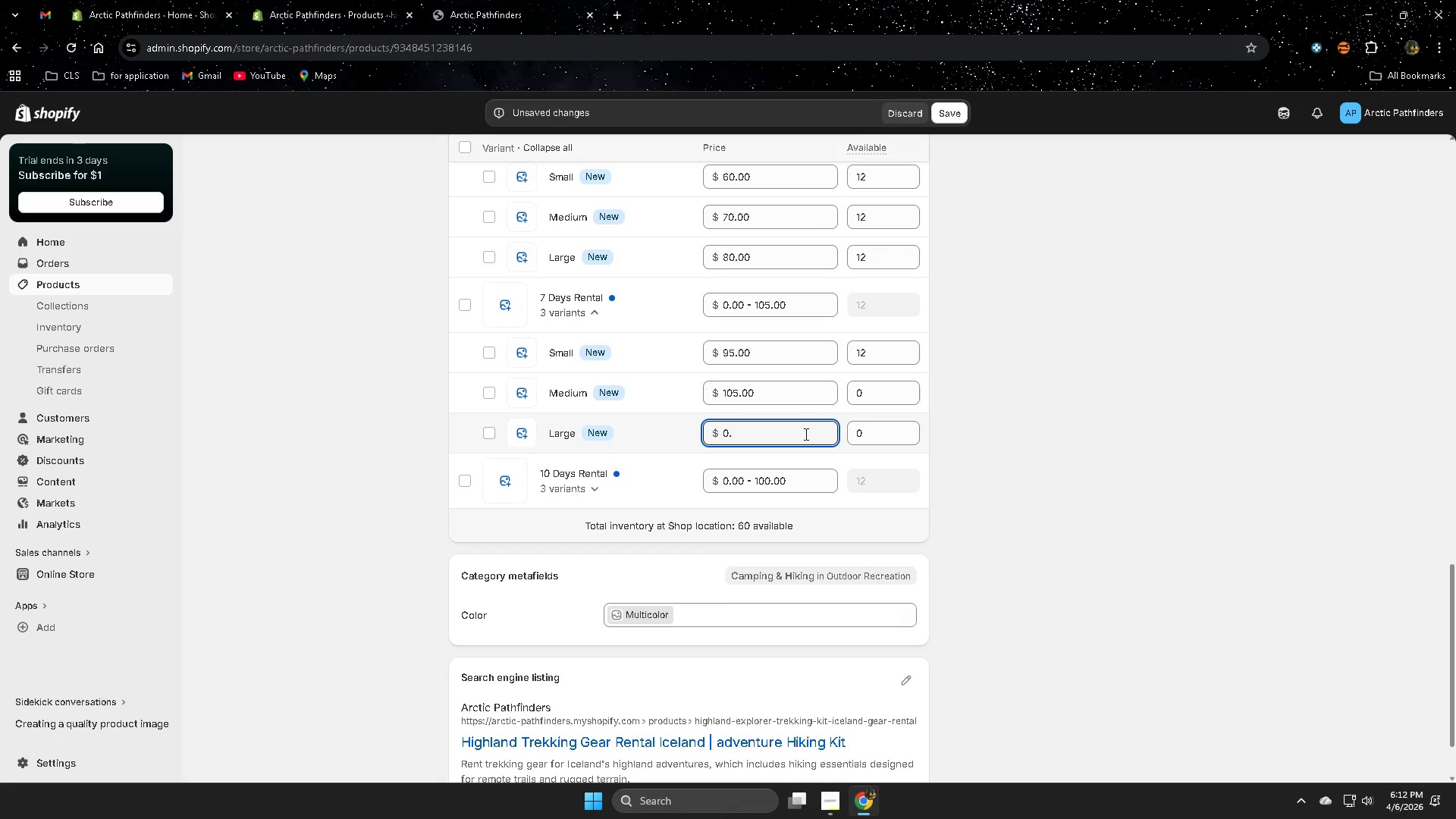 
key(Backspace)
 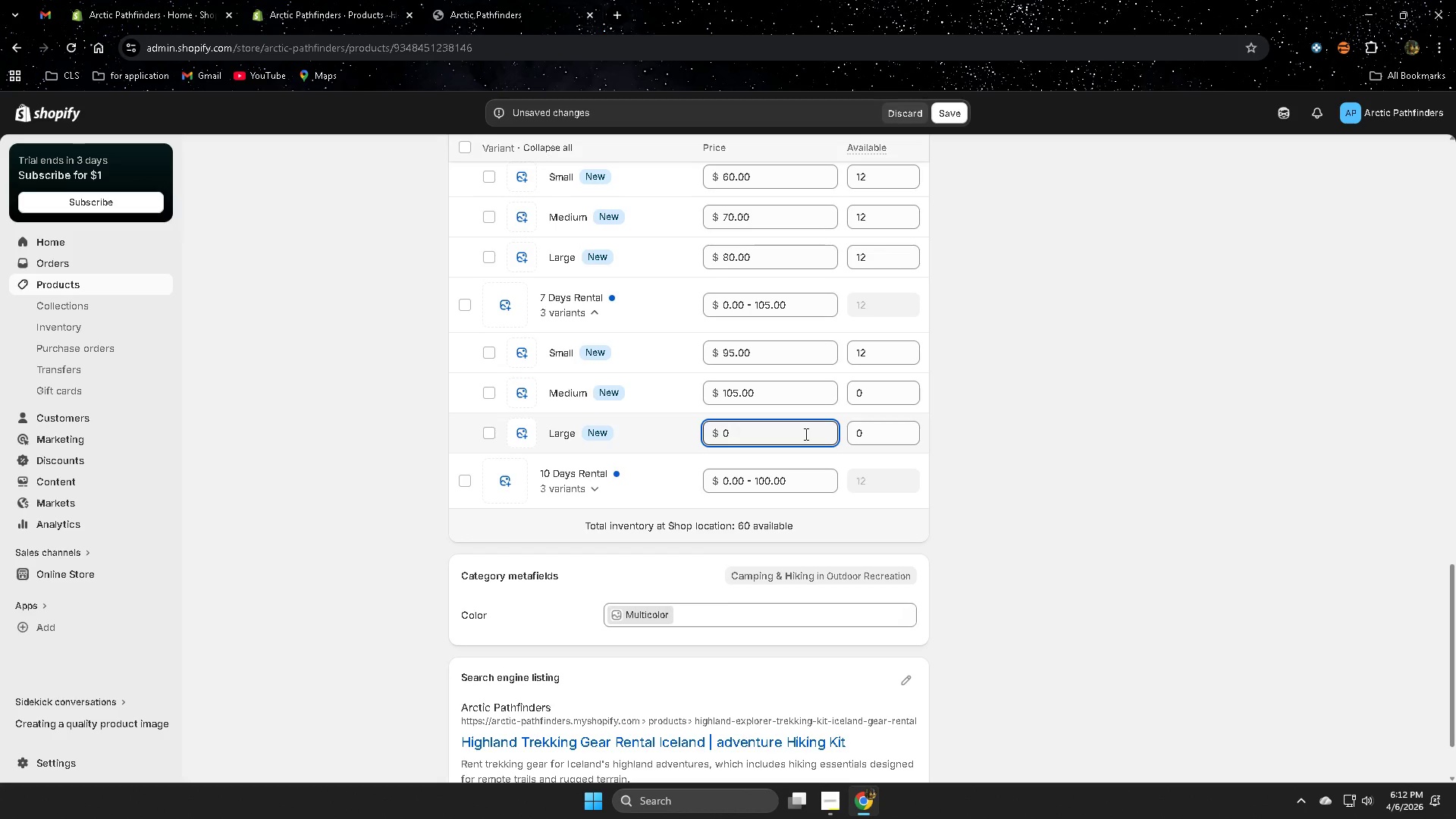 
key(Backspace)
 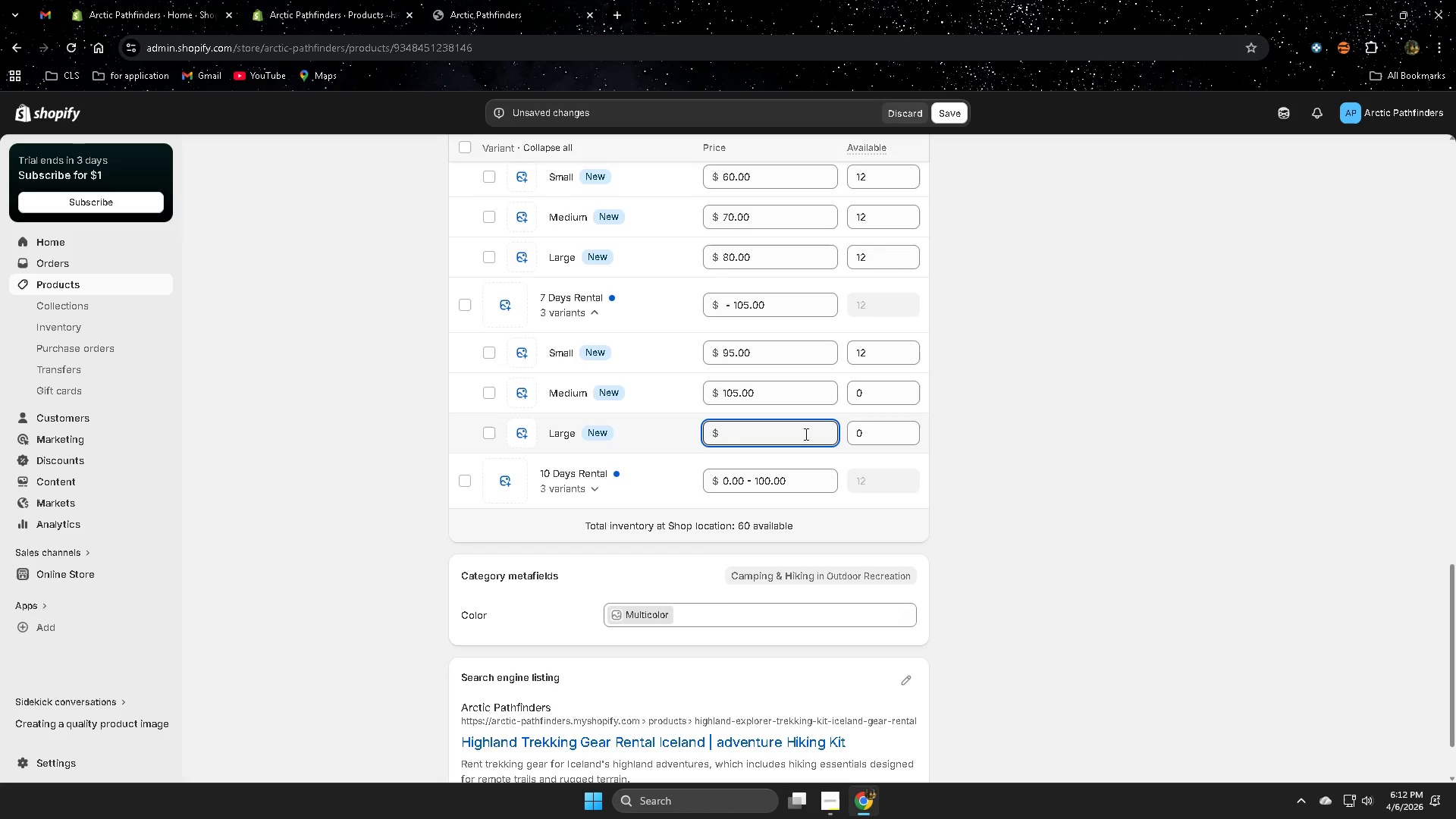 
key(Backspace)
 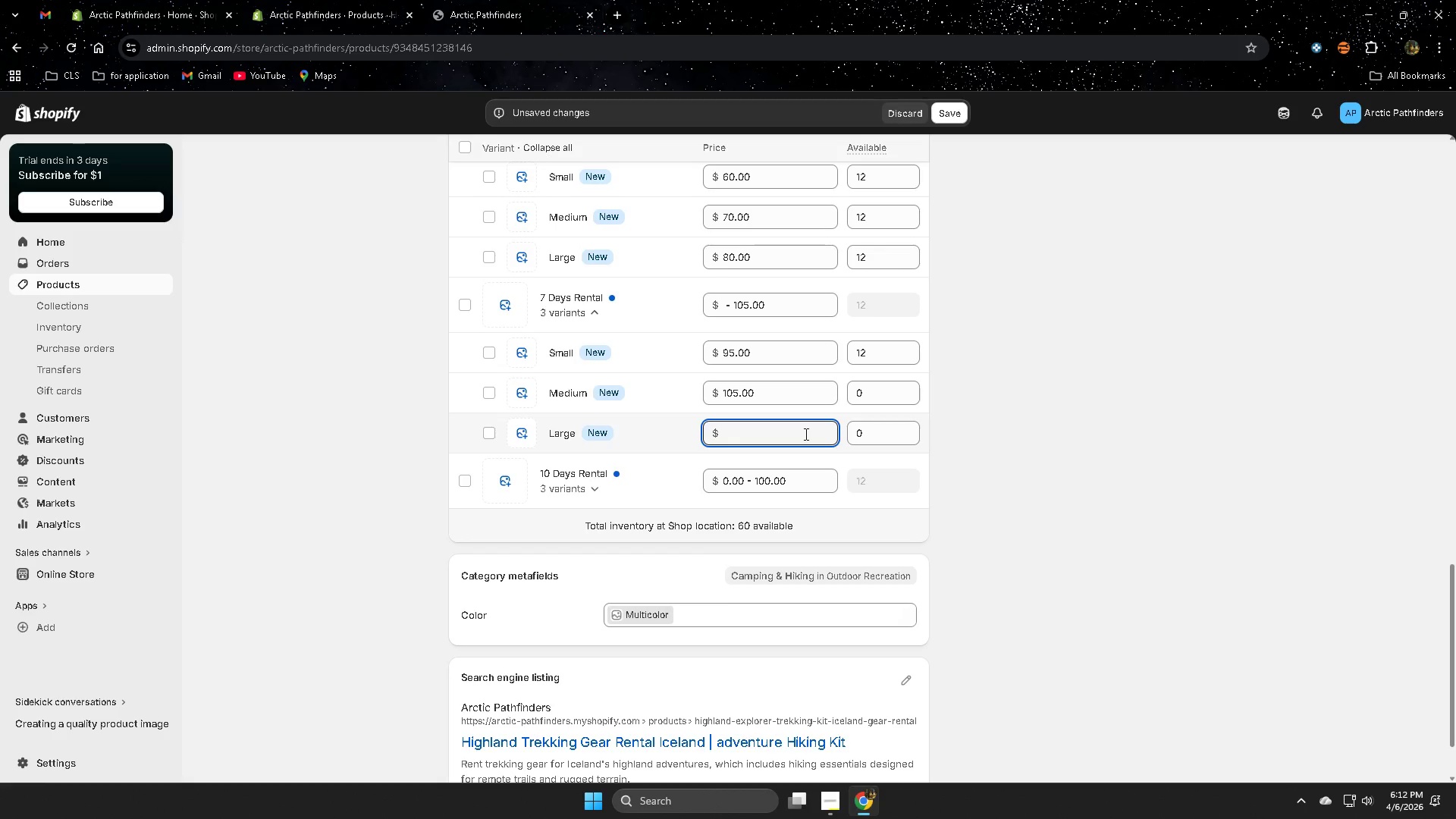 
key(Numpad1)
 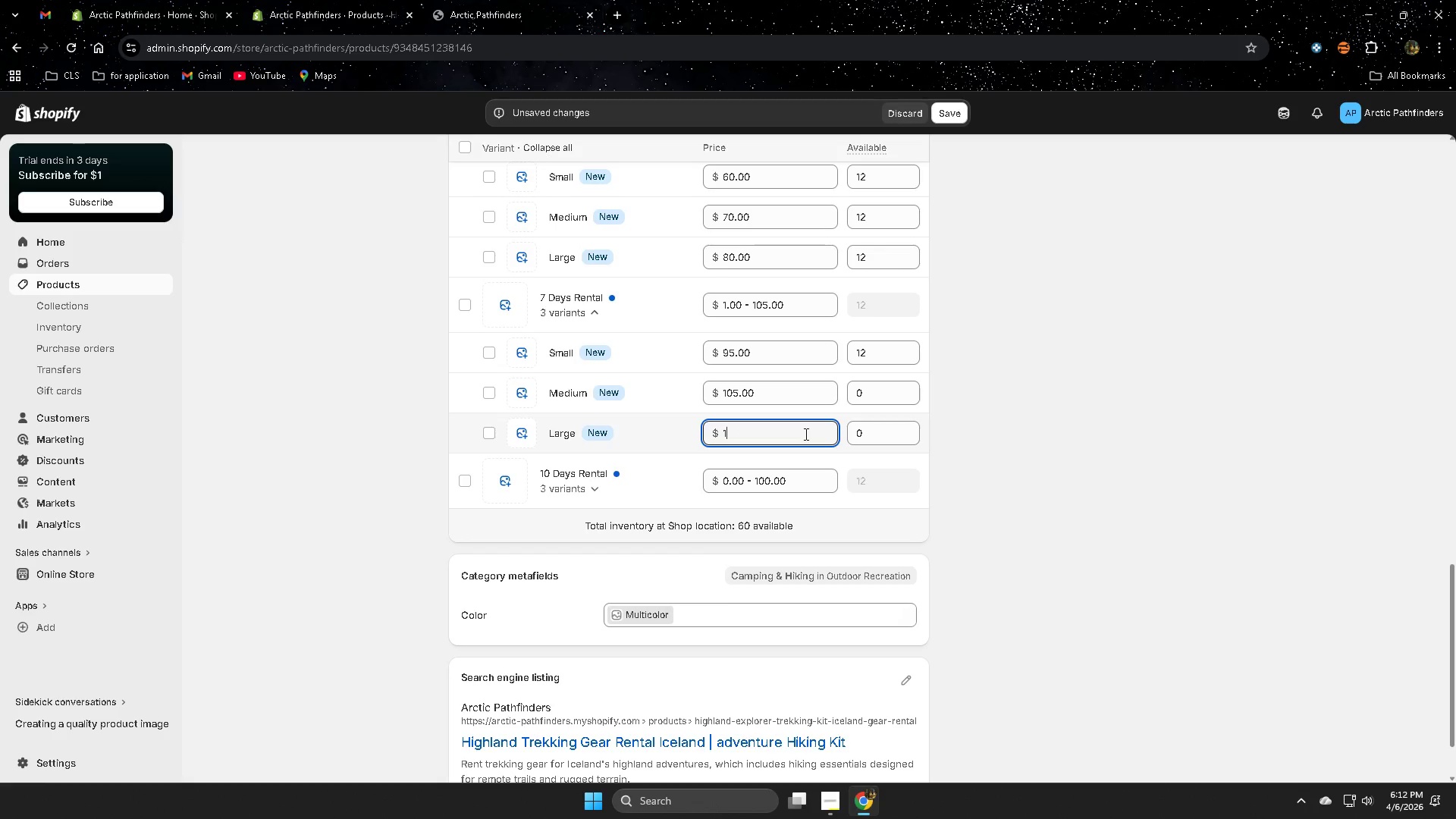 
key(Numpad1)
 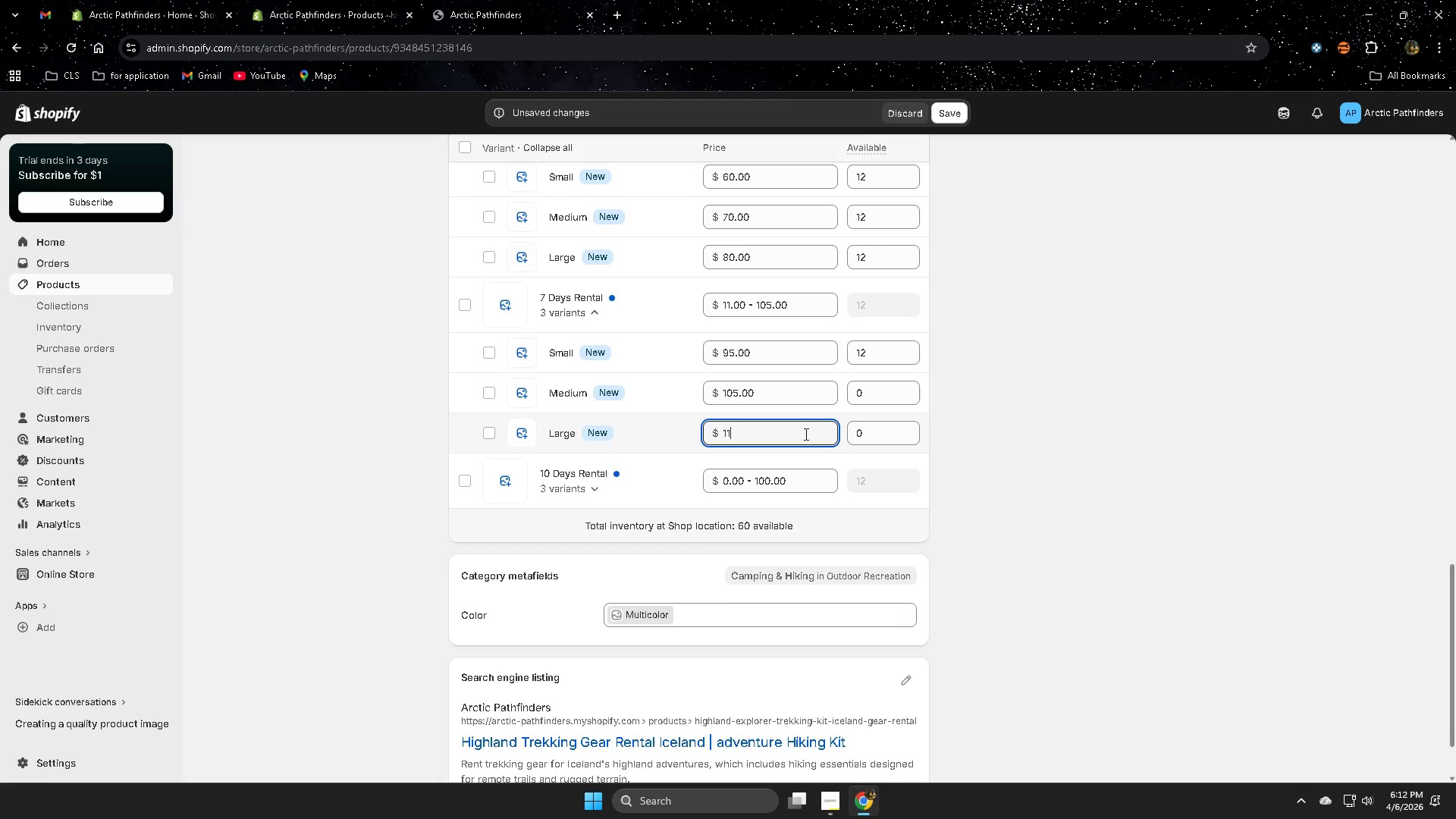 
key(Numpad5)
 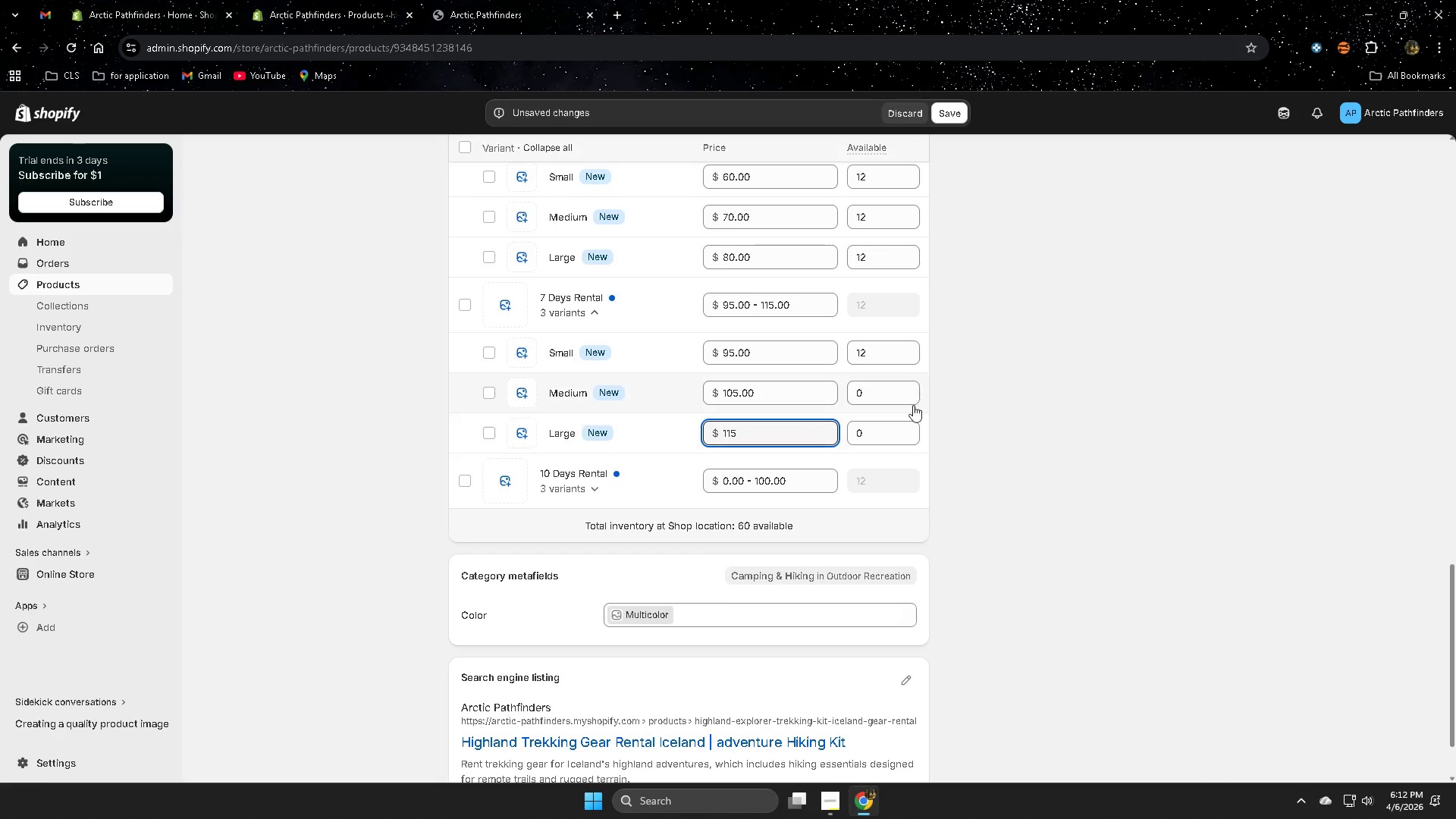 
left_click([877, 385])
 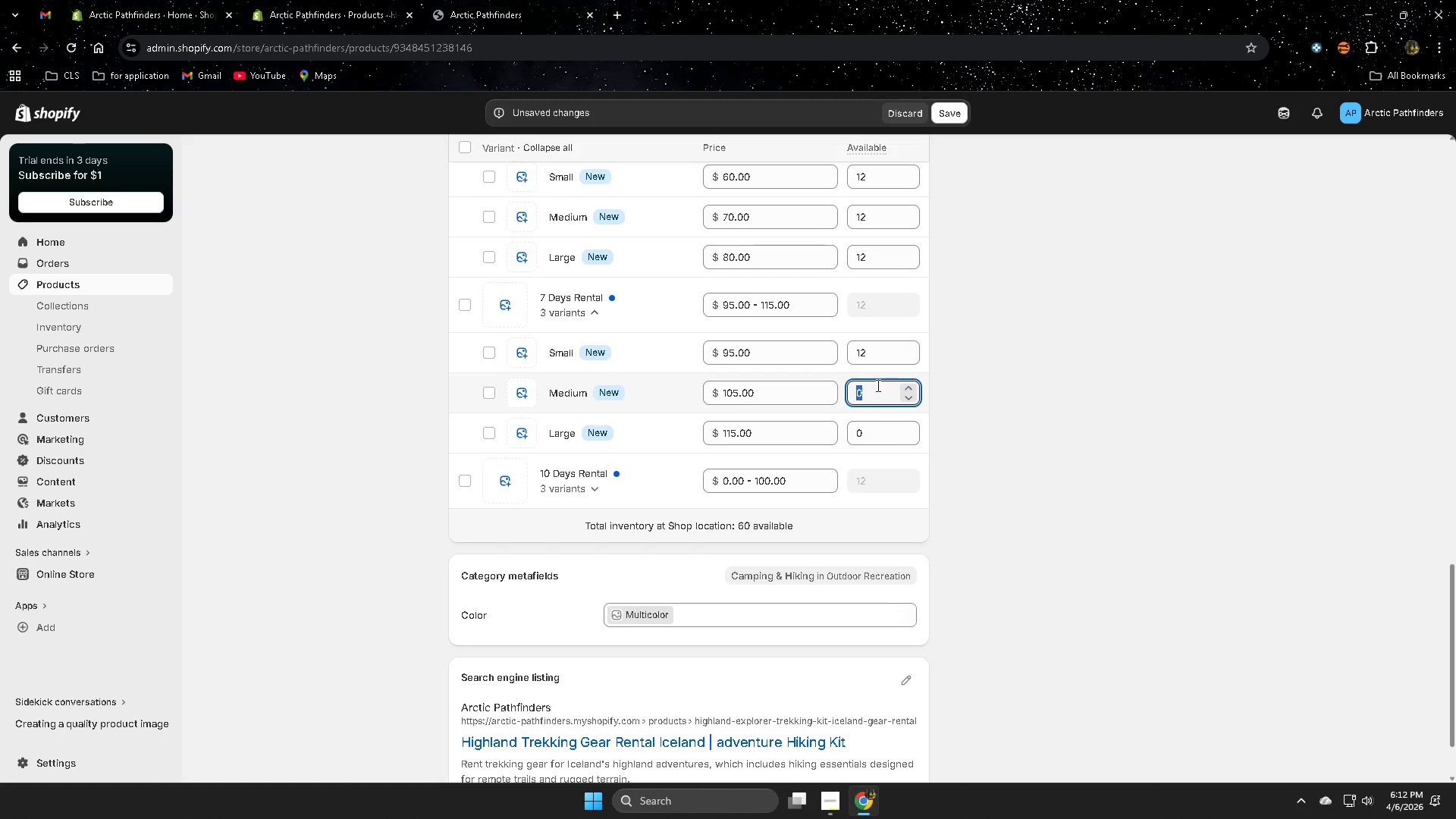 
type(12)
 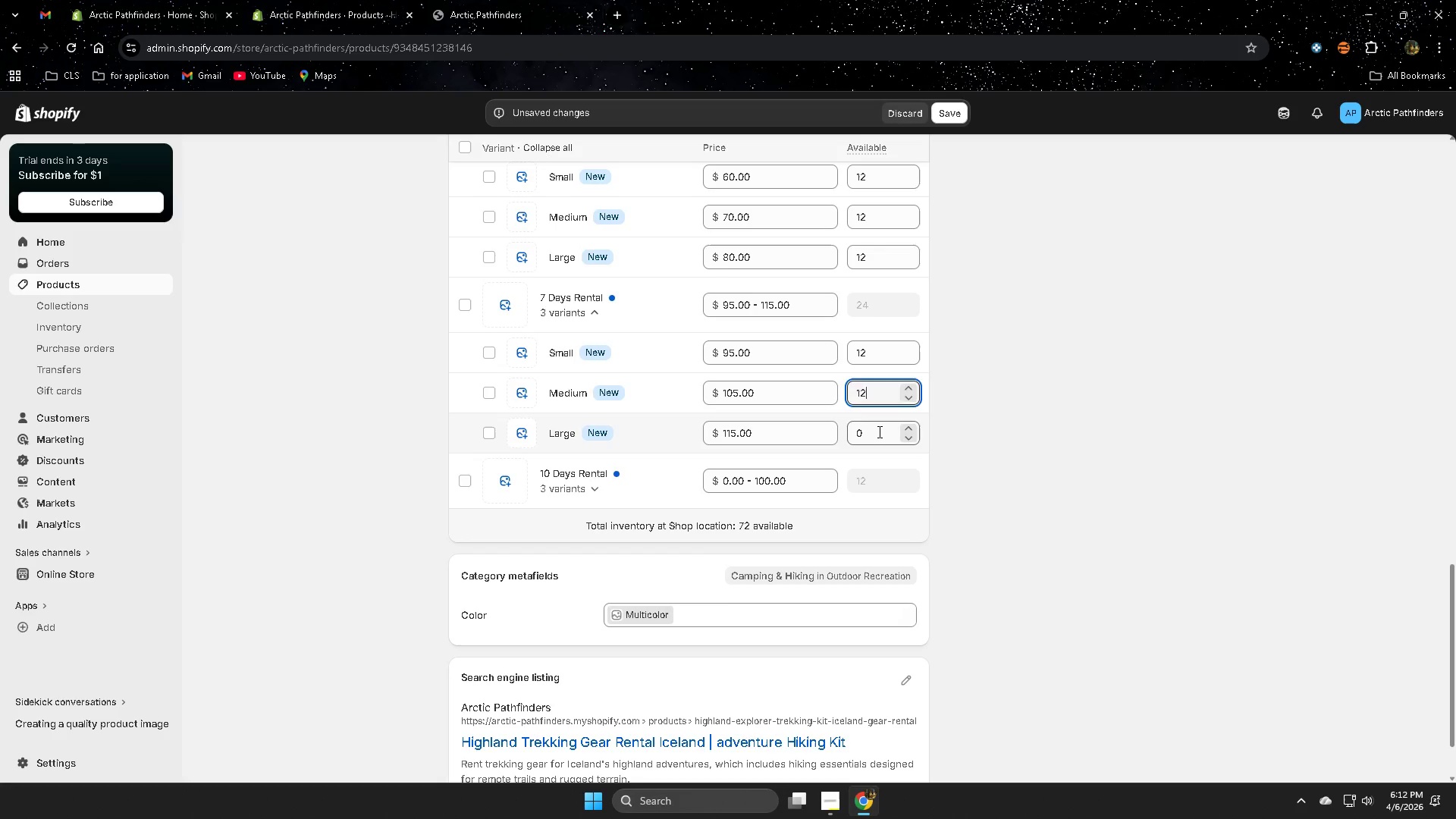 
left_click([878, 431])
 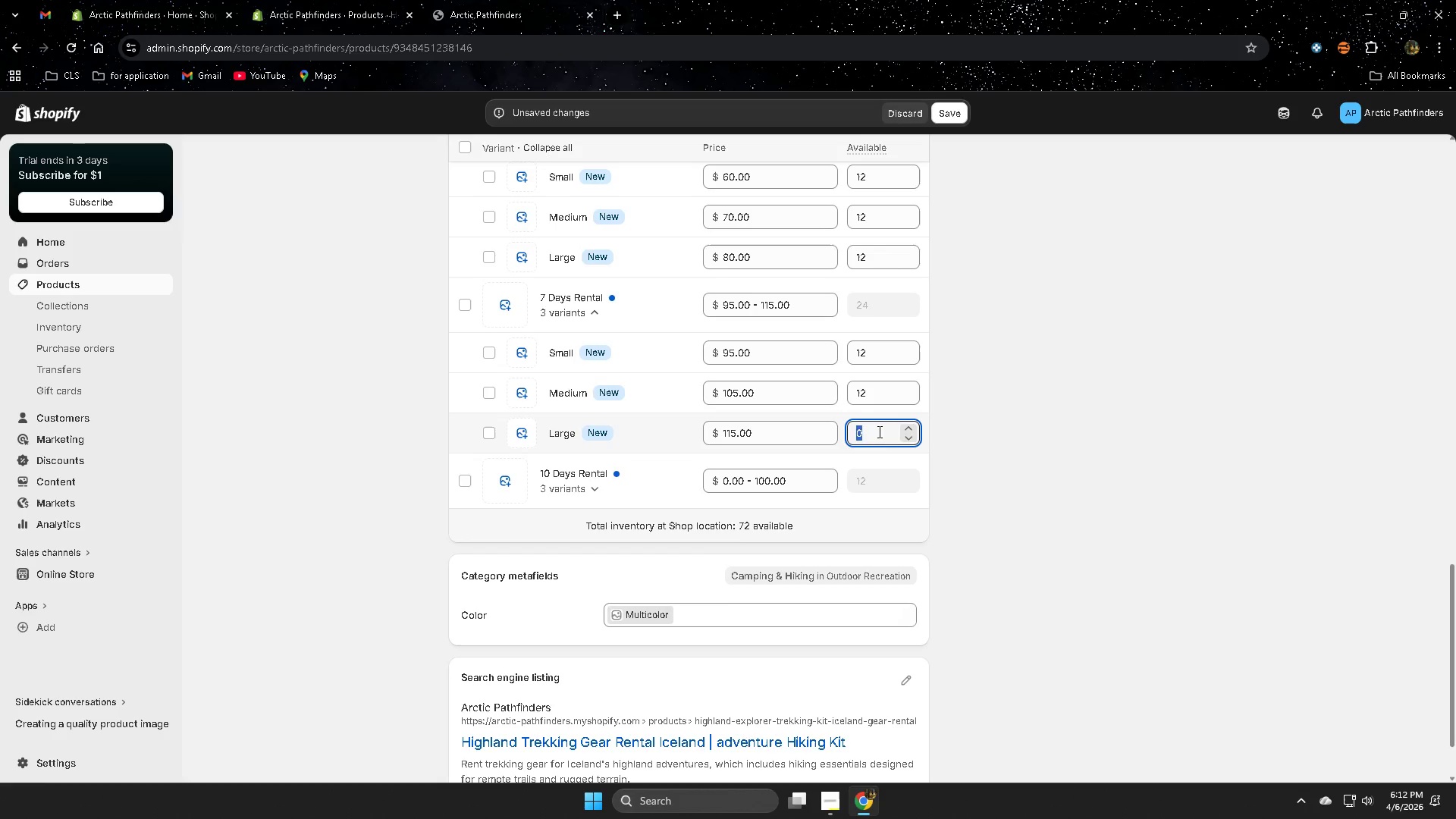 
type(12)
 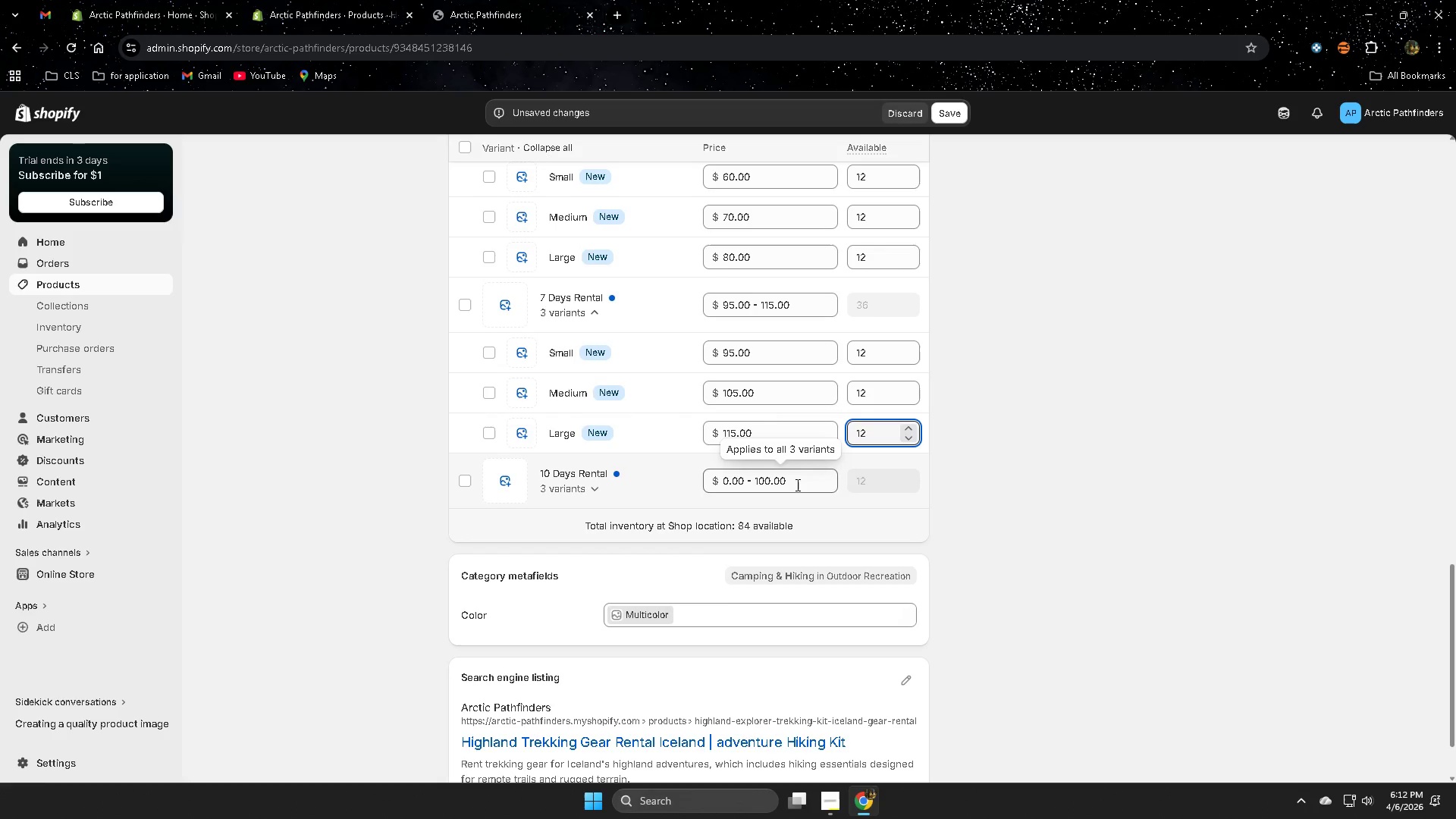 
left_click([589, 414])
 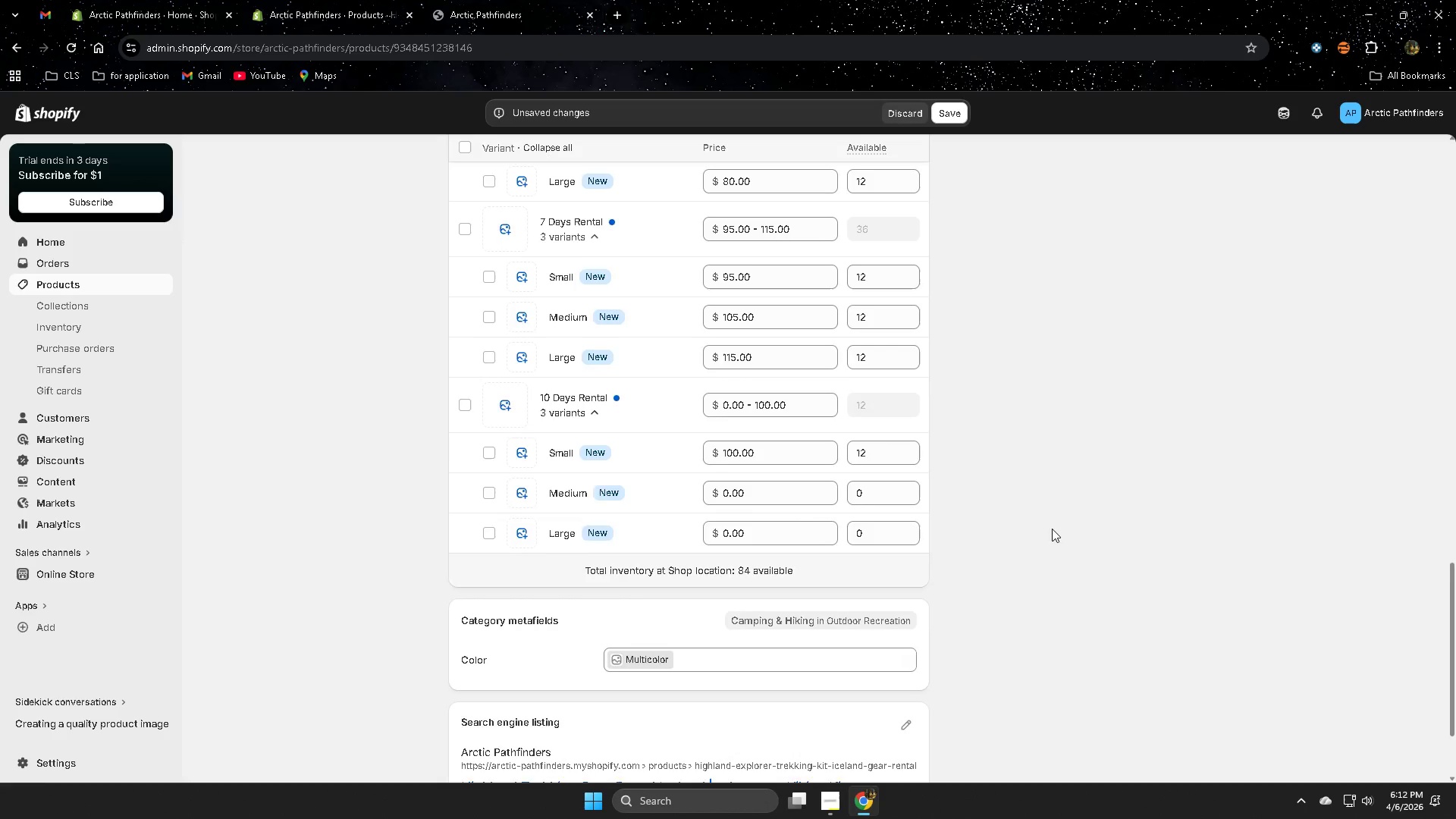 
scroll: coordinate [714, 486], scroll_direction: down, amount: 1.0
 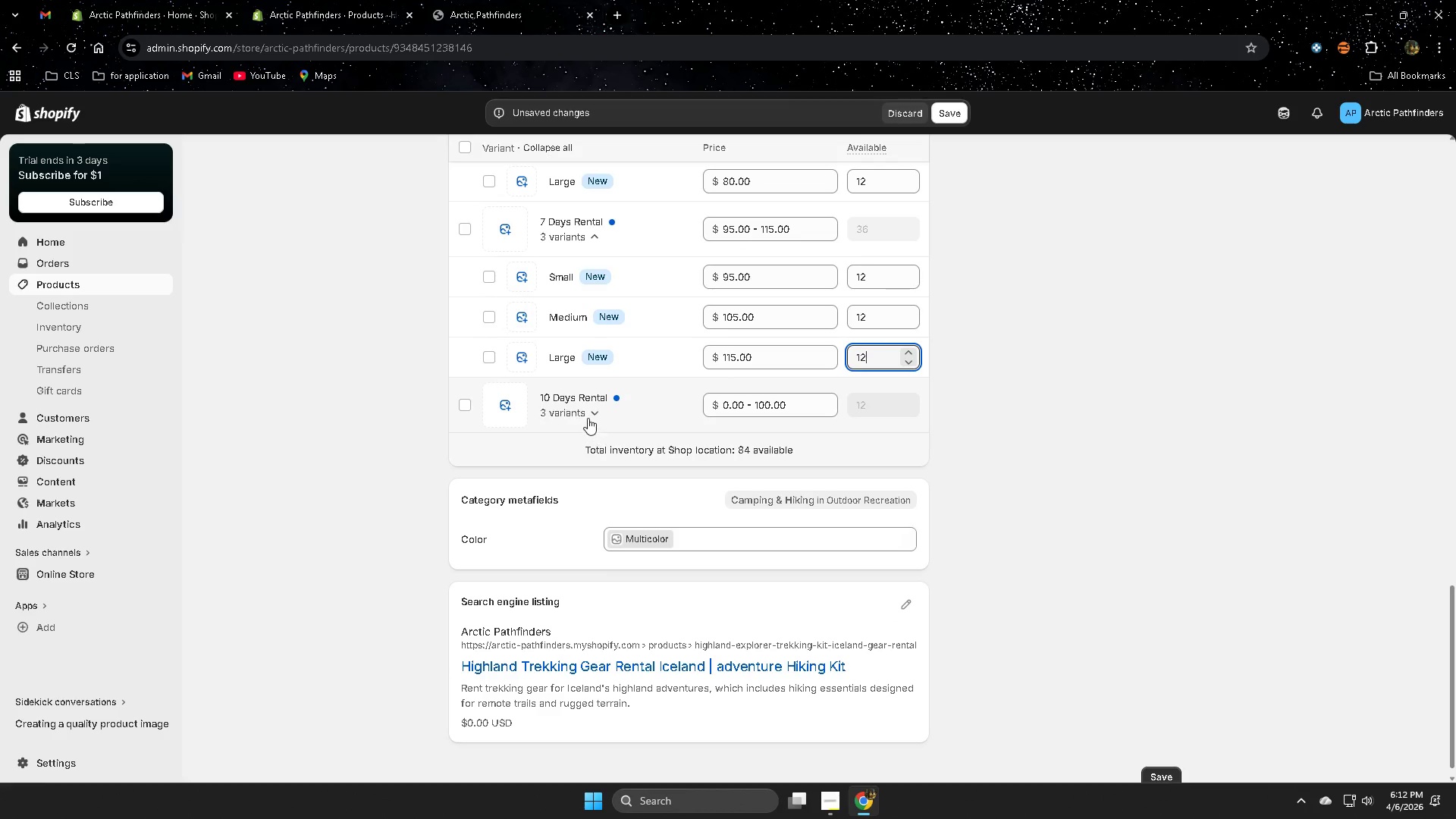 
double_click([789, 379])
 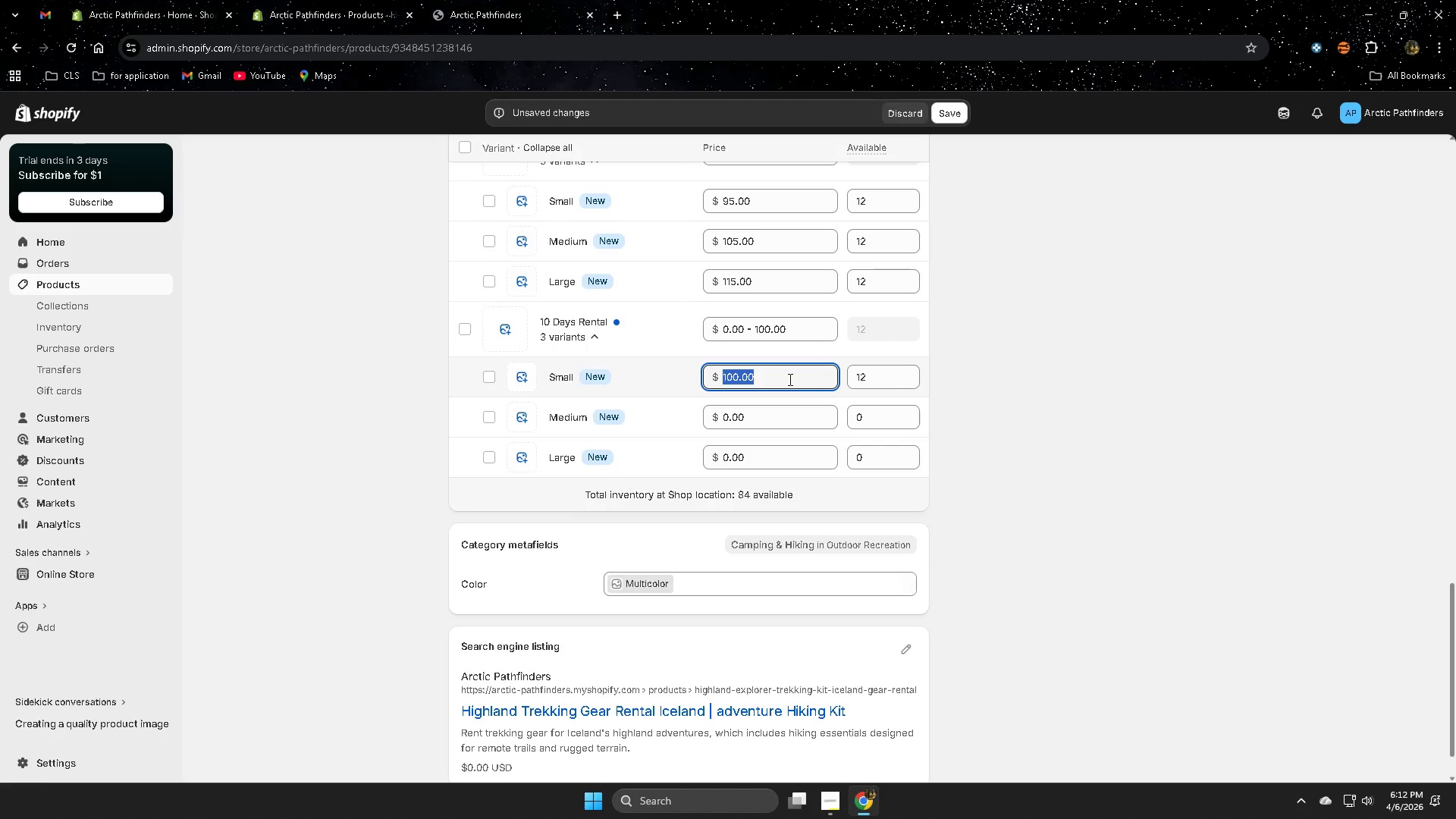 
triple_click([789, 379])
 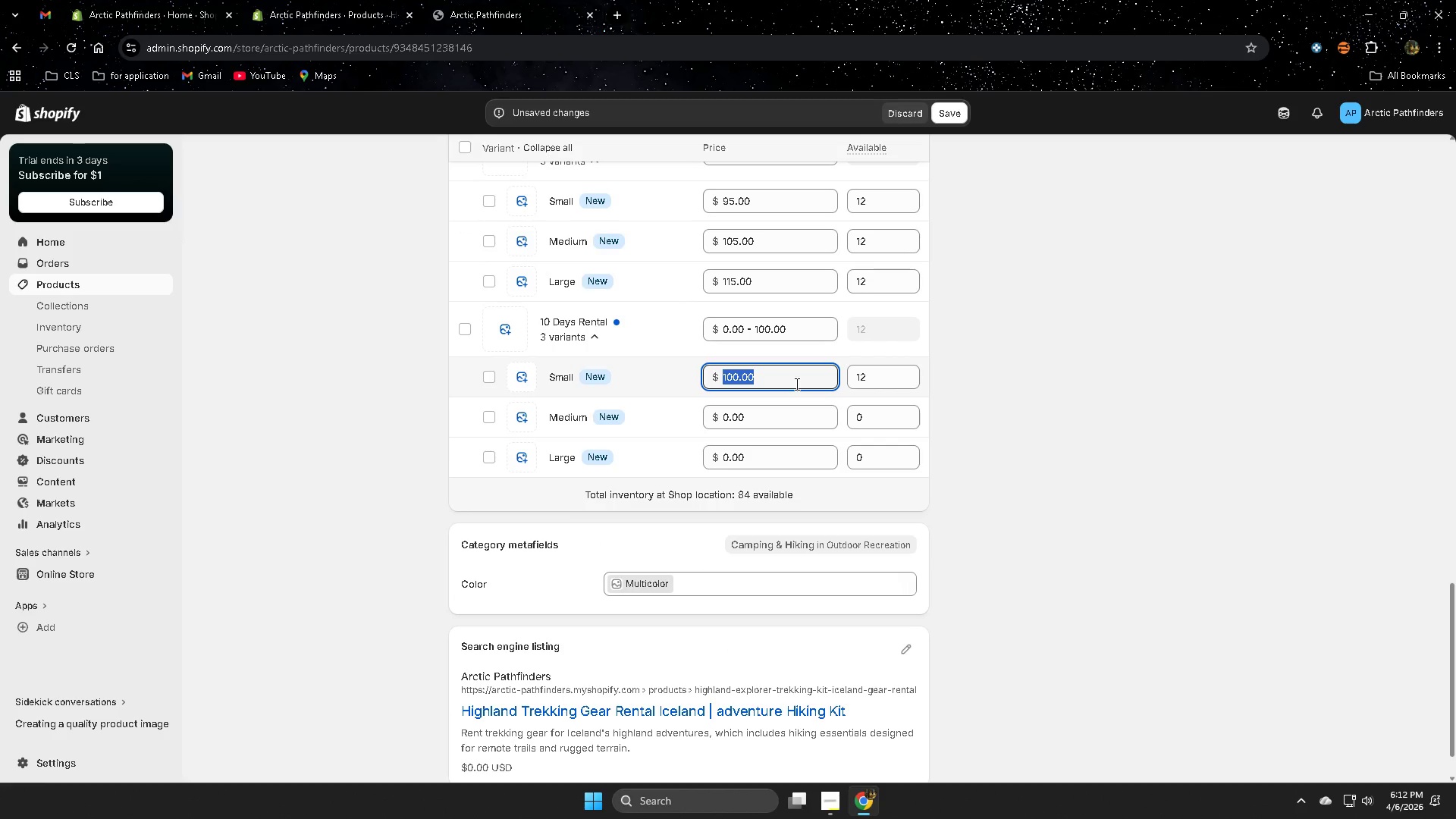 
key(Numpad1)
 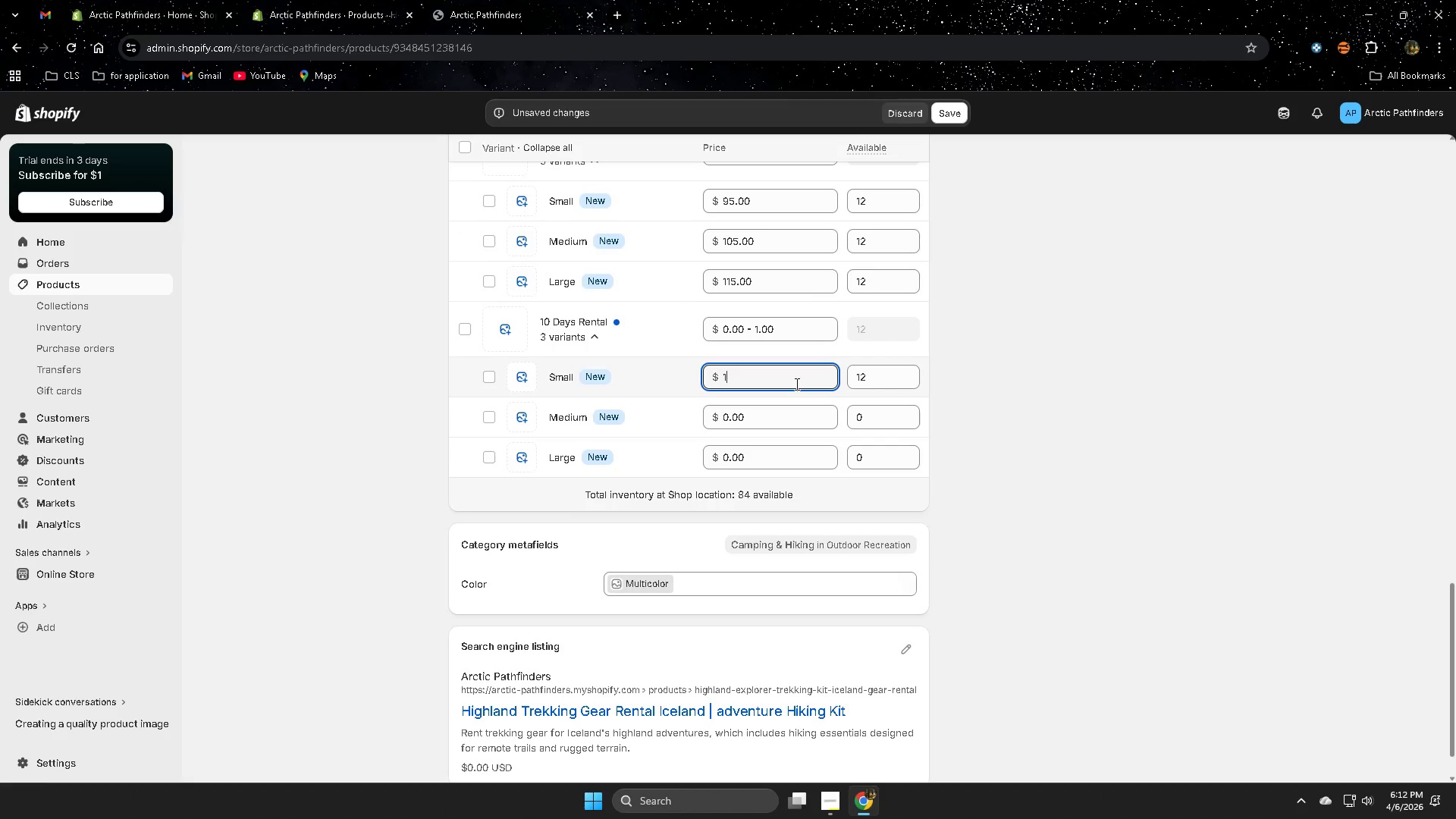 
scroll: coordinate [1071, 504], scroll_direction: down, amount: 1.0
 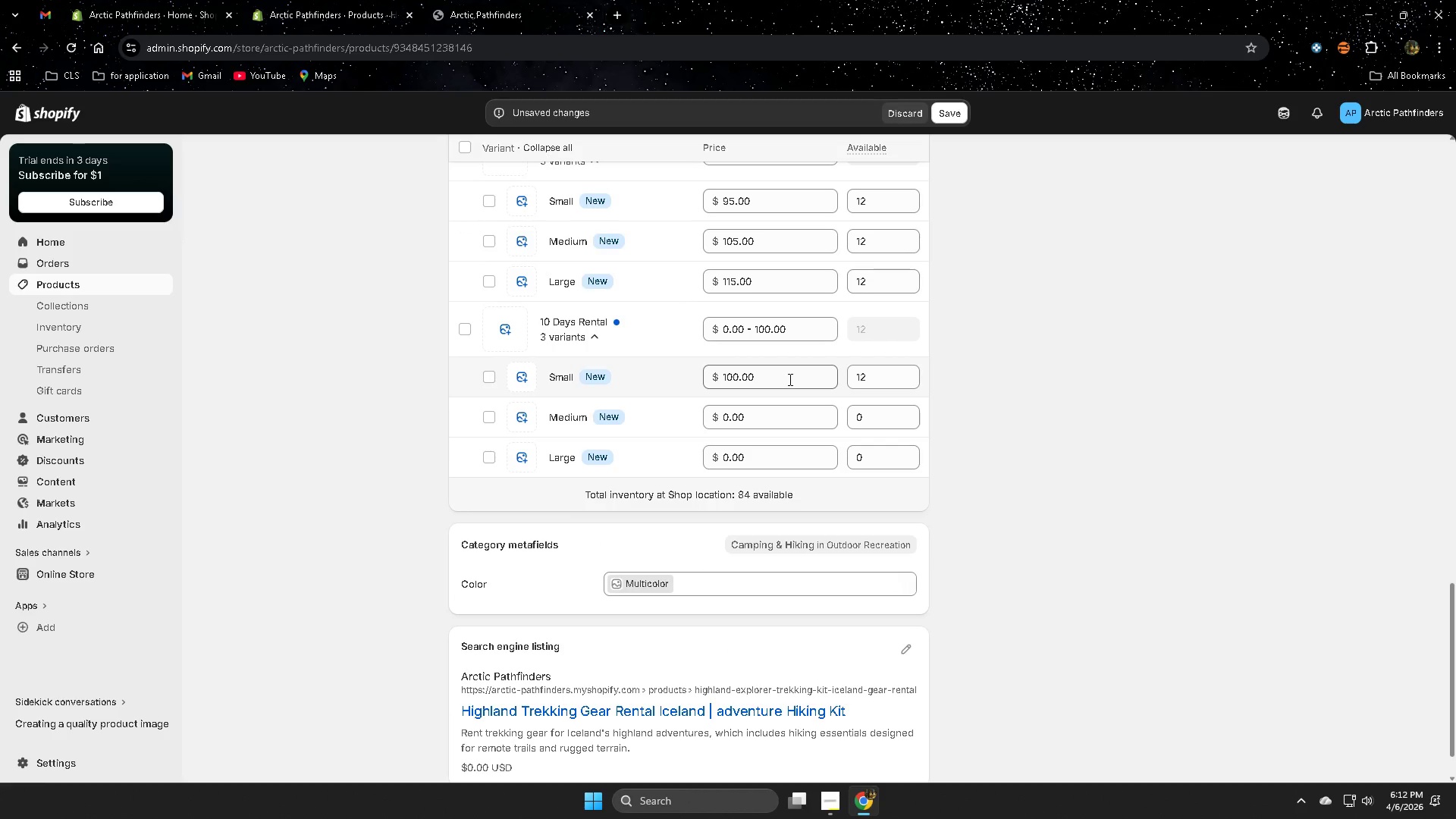 
key(Numpad1)
 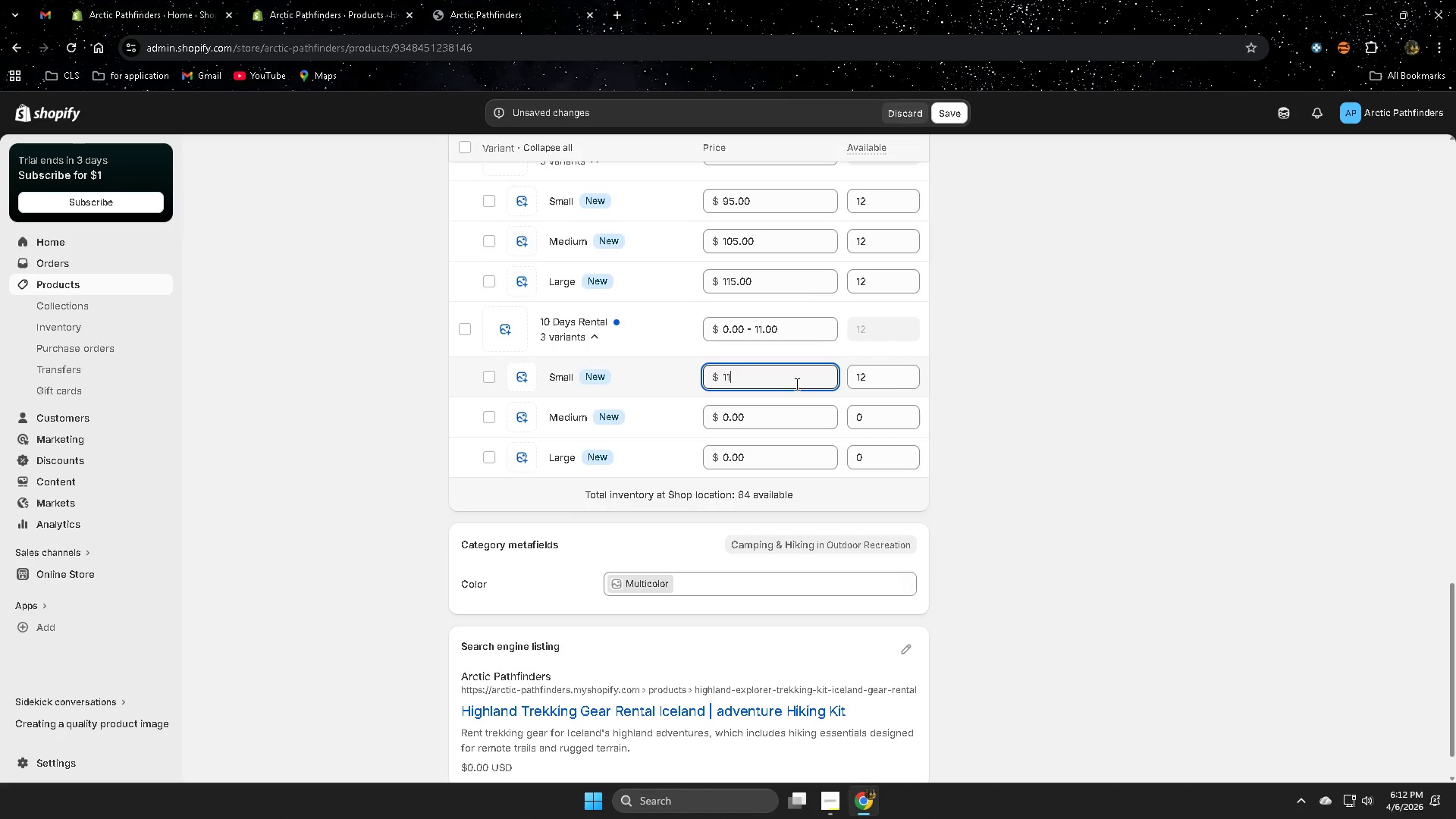 
key(Numpad0)
 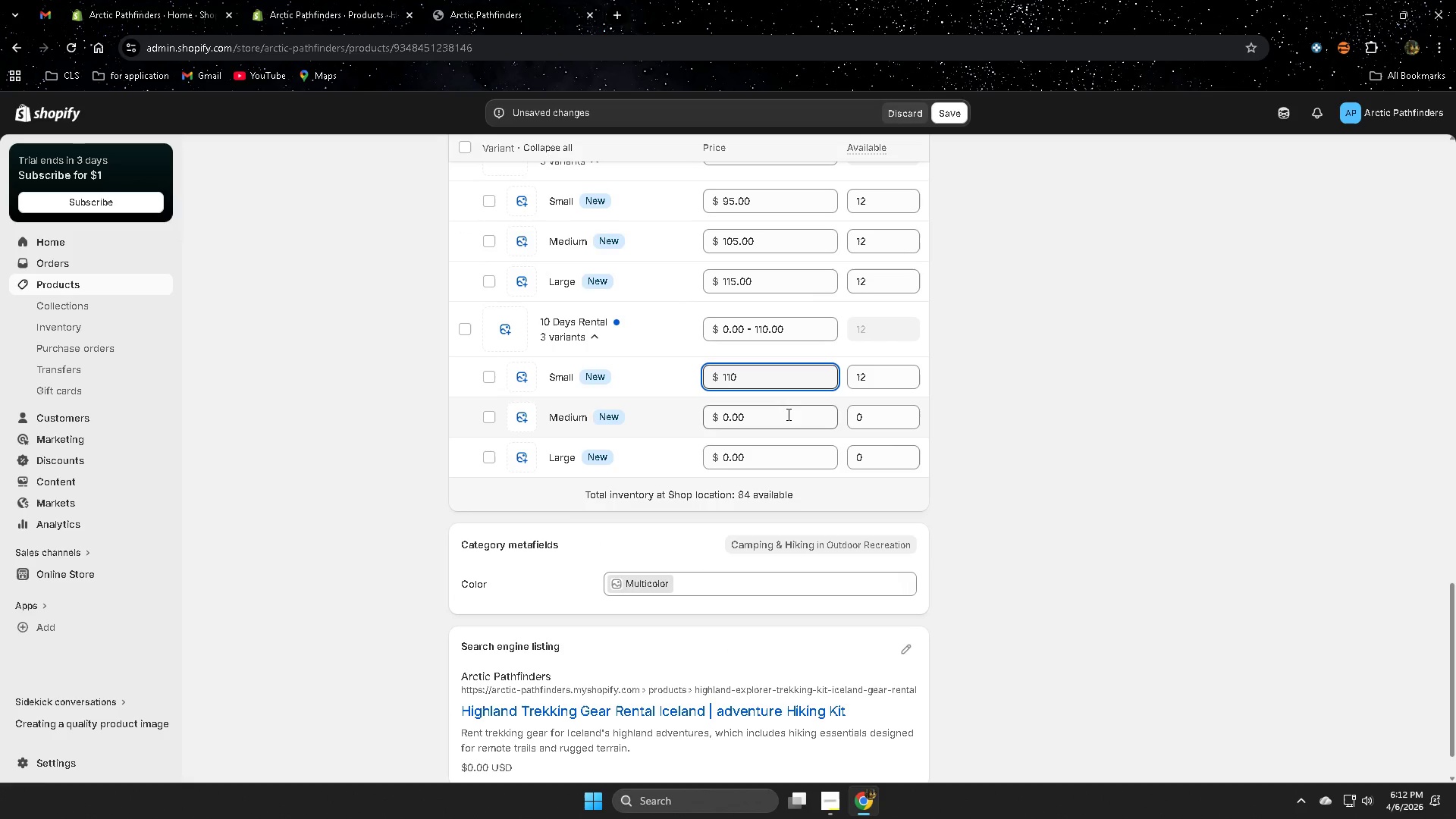 
double_click([786, 416])
 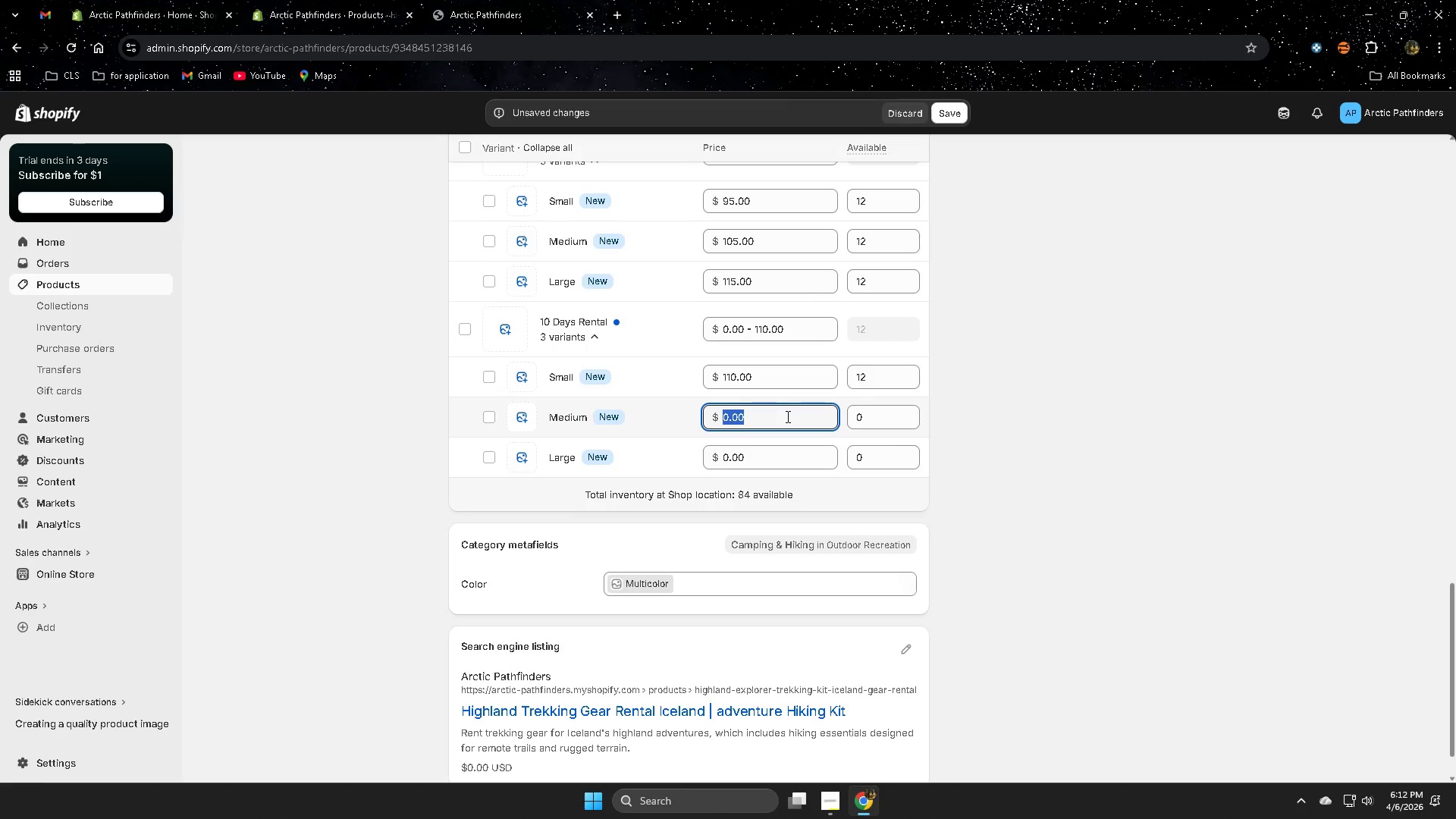 
key(Numpad1)
 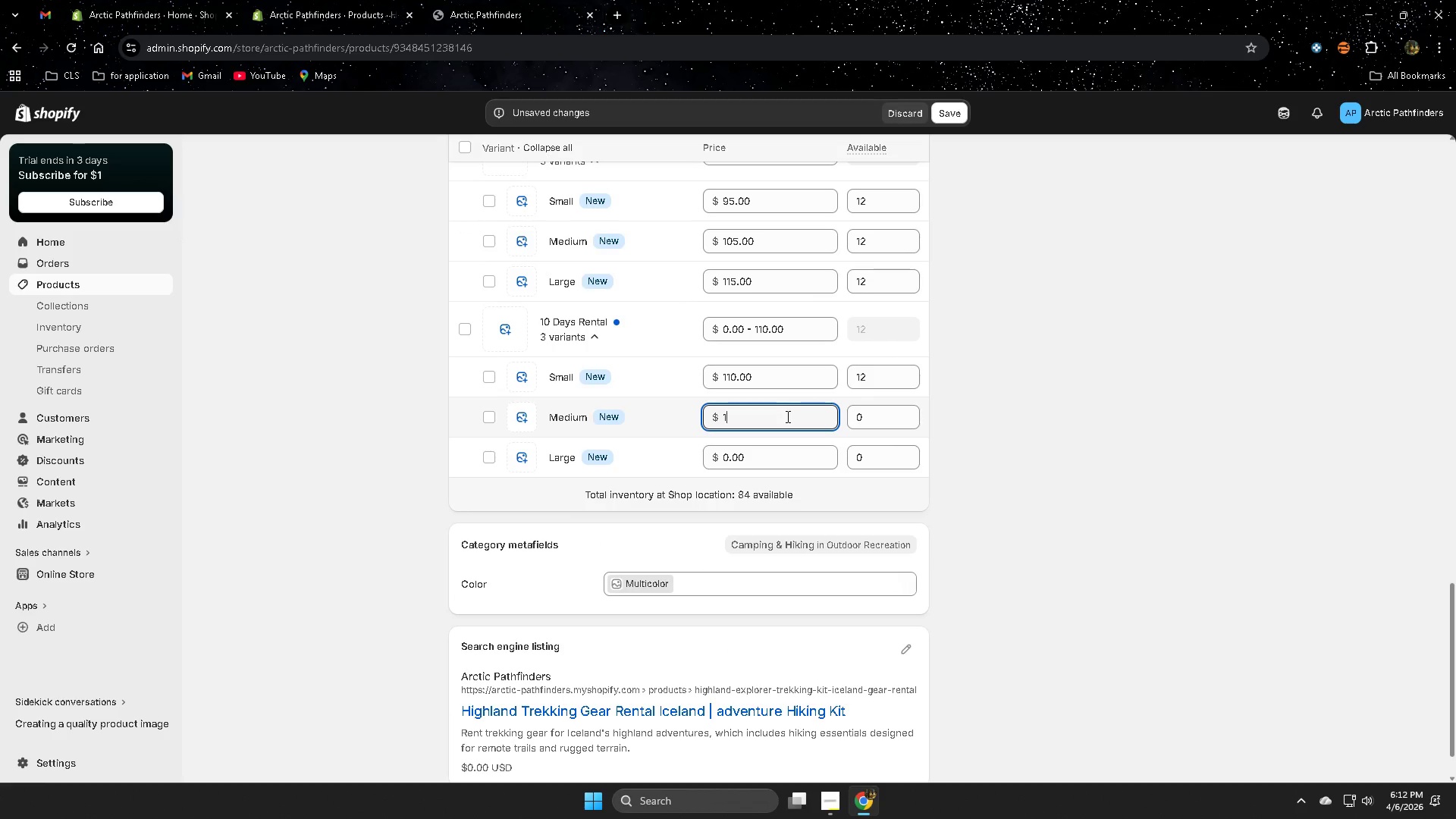 
key(Numpad2)
 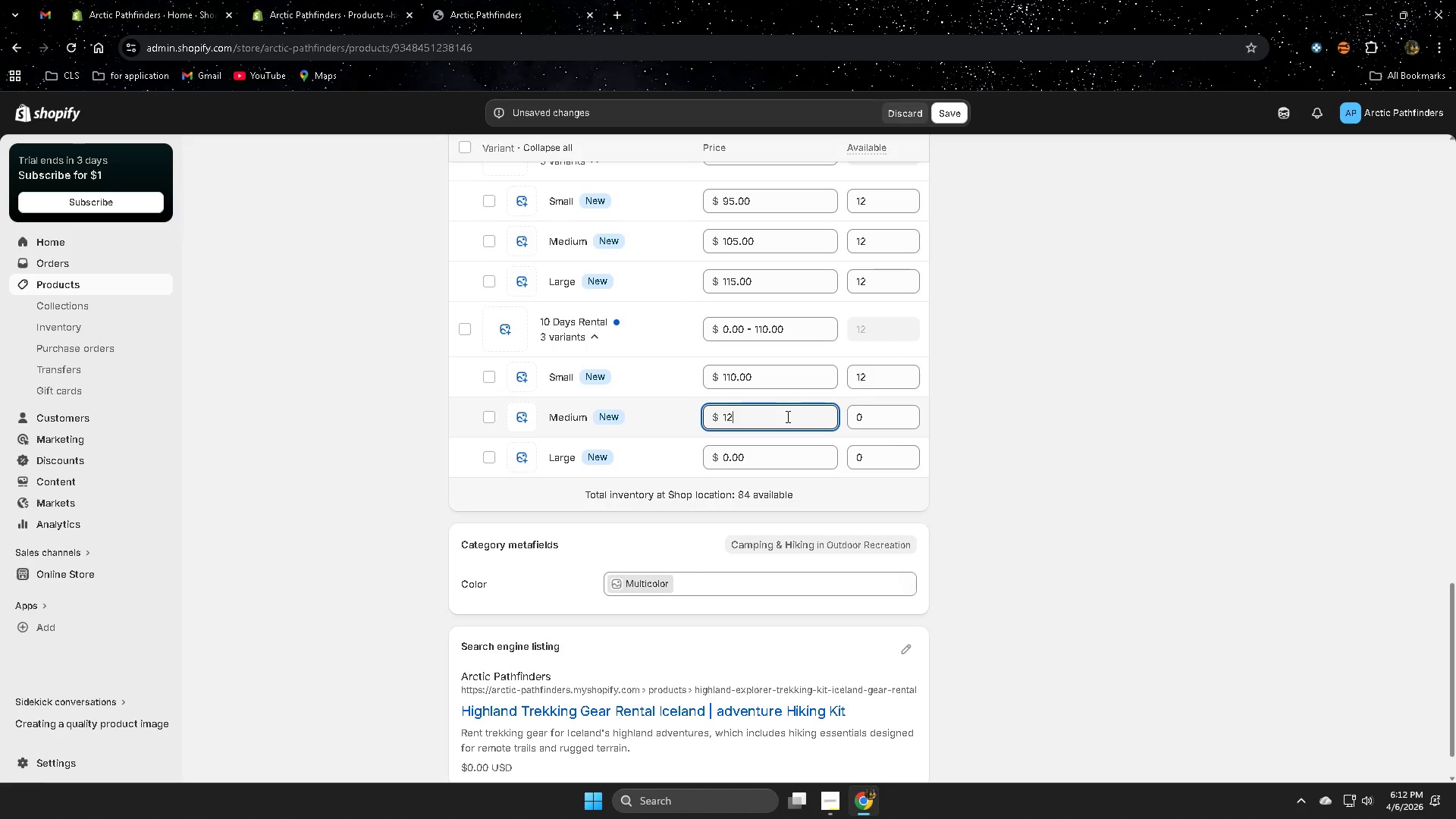 
key(Numpad0)
 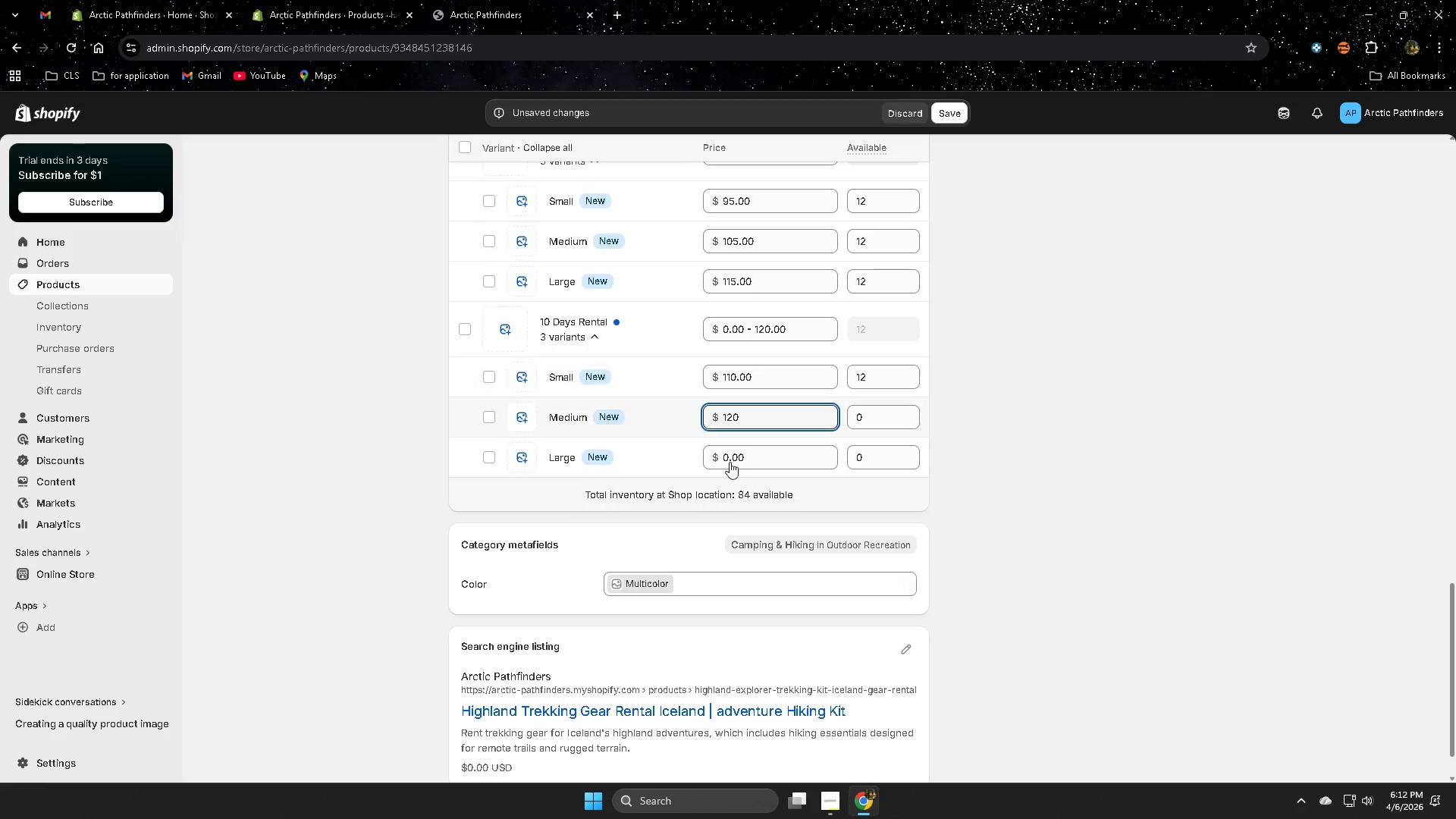 
left_click([767, 452])
 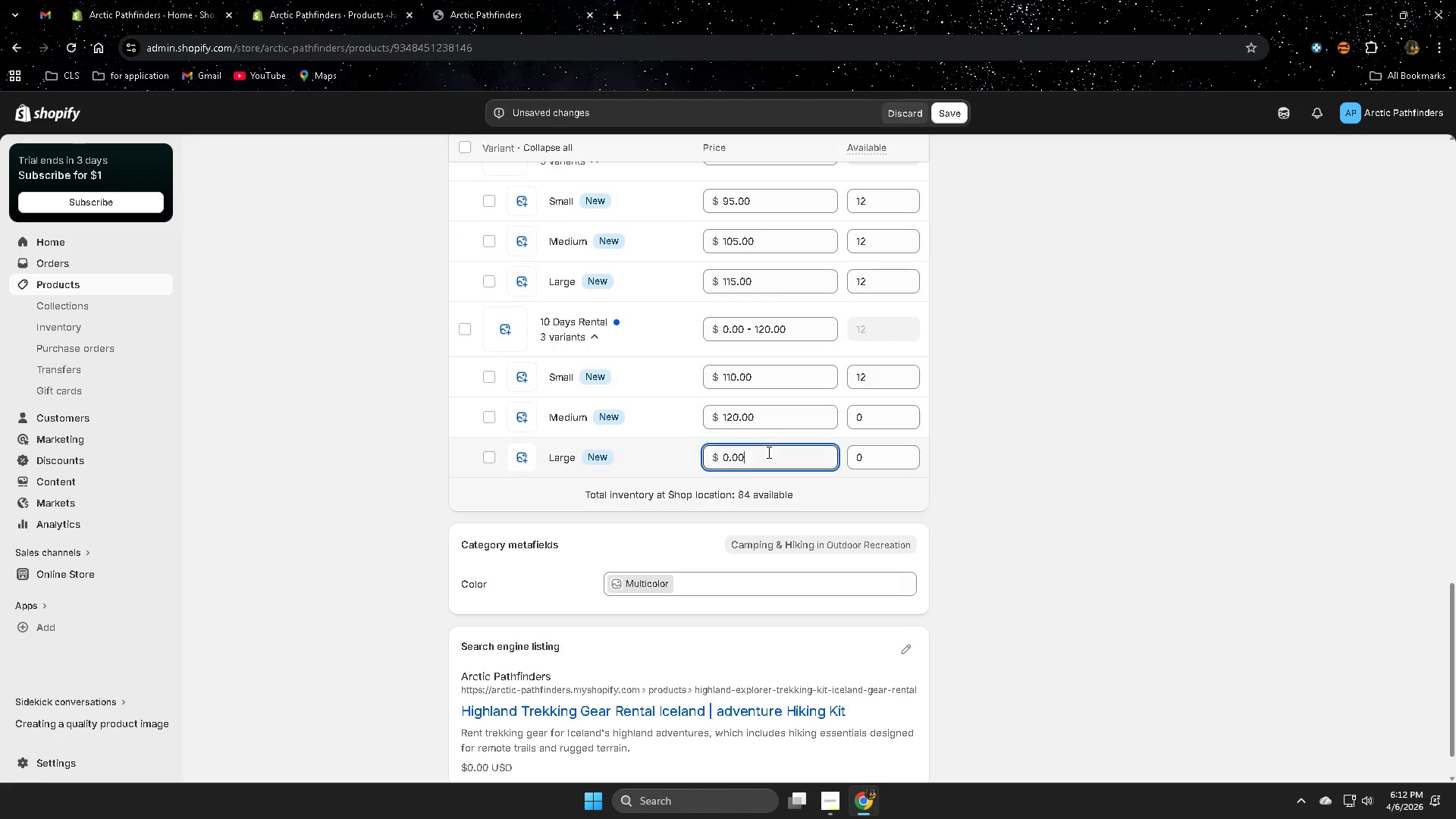 
double_click([767, 452])
 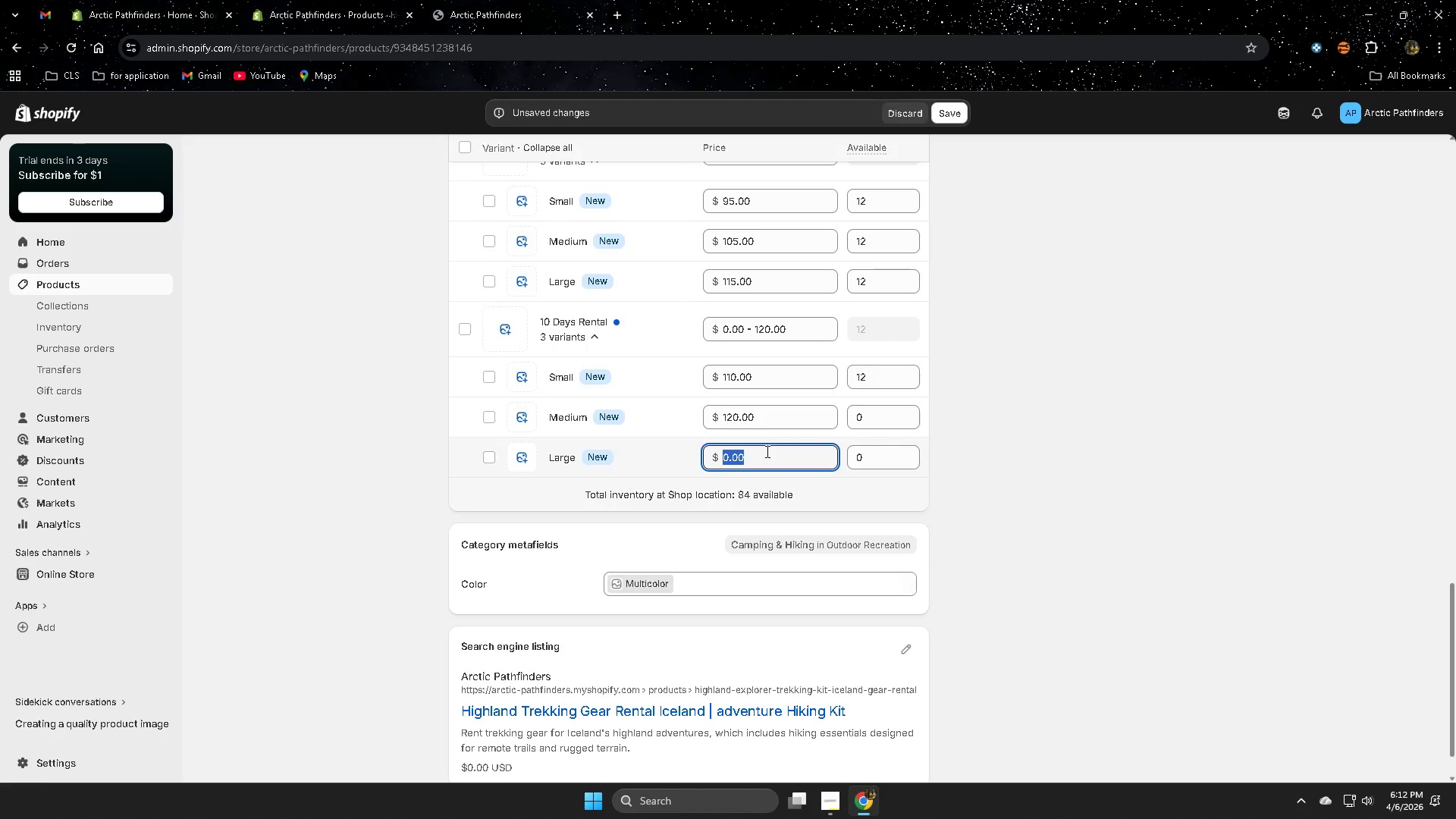 
key(Numpad1)
 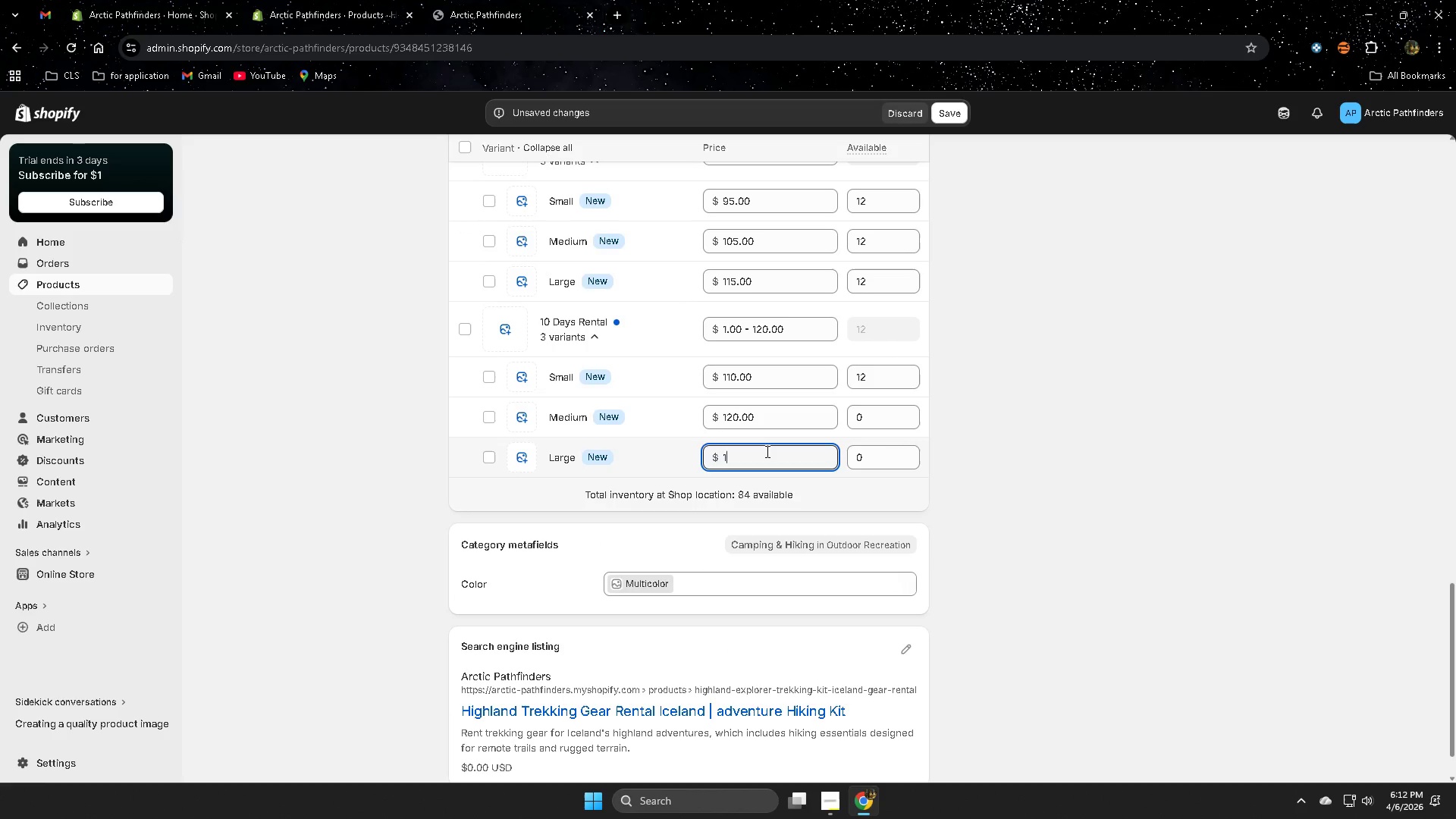 
key(Numpad3)
 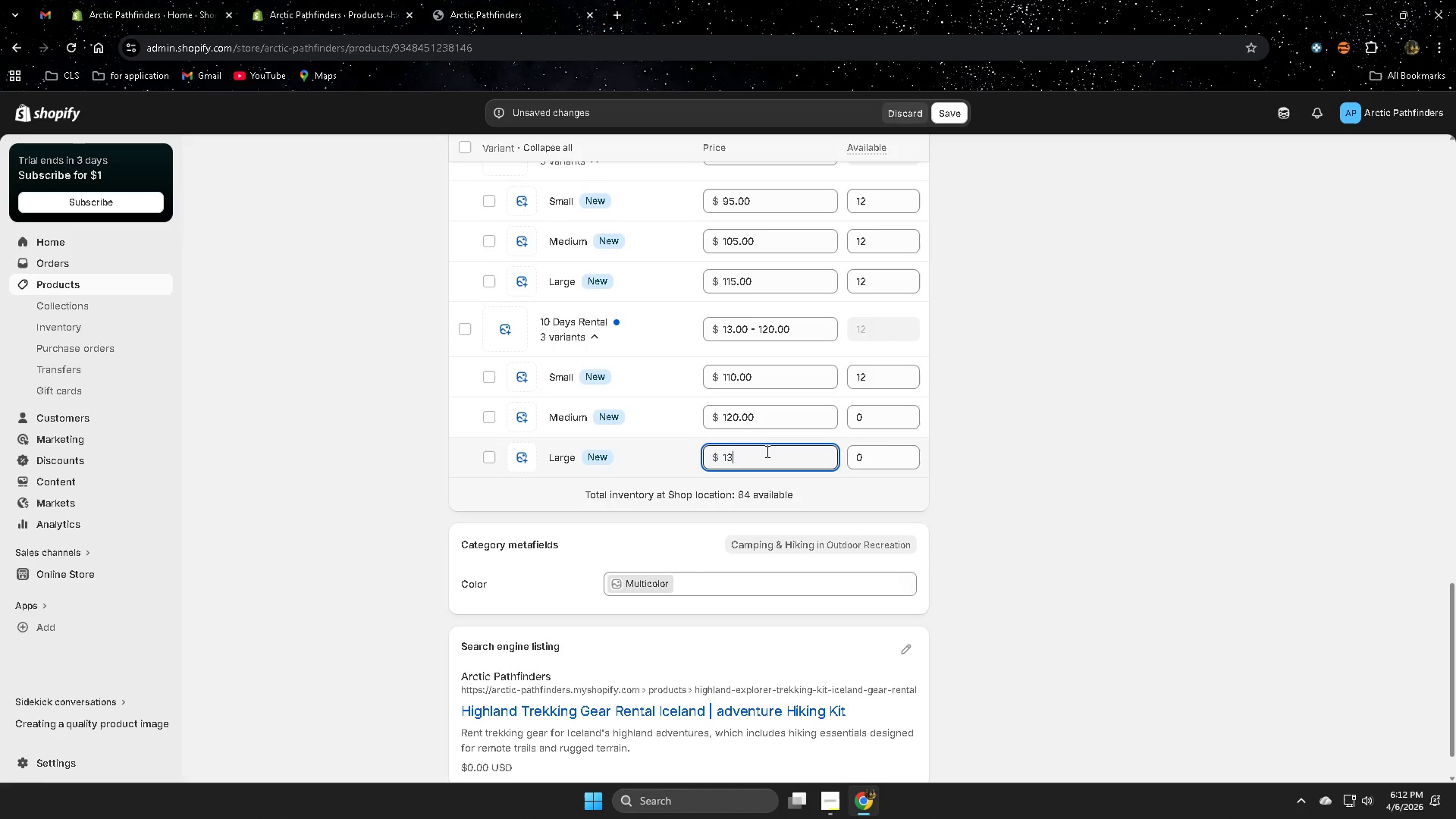 
key(Numpad0)
 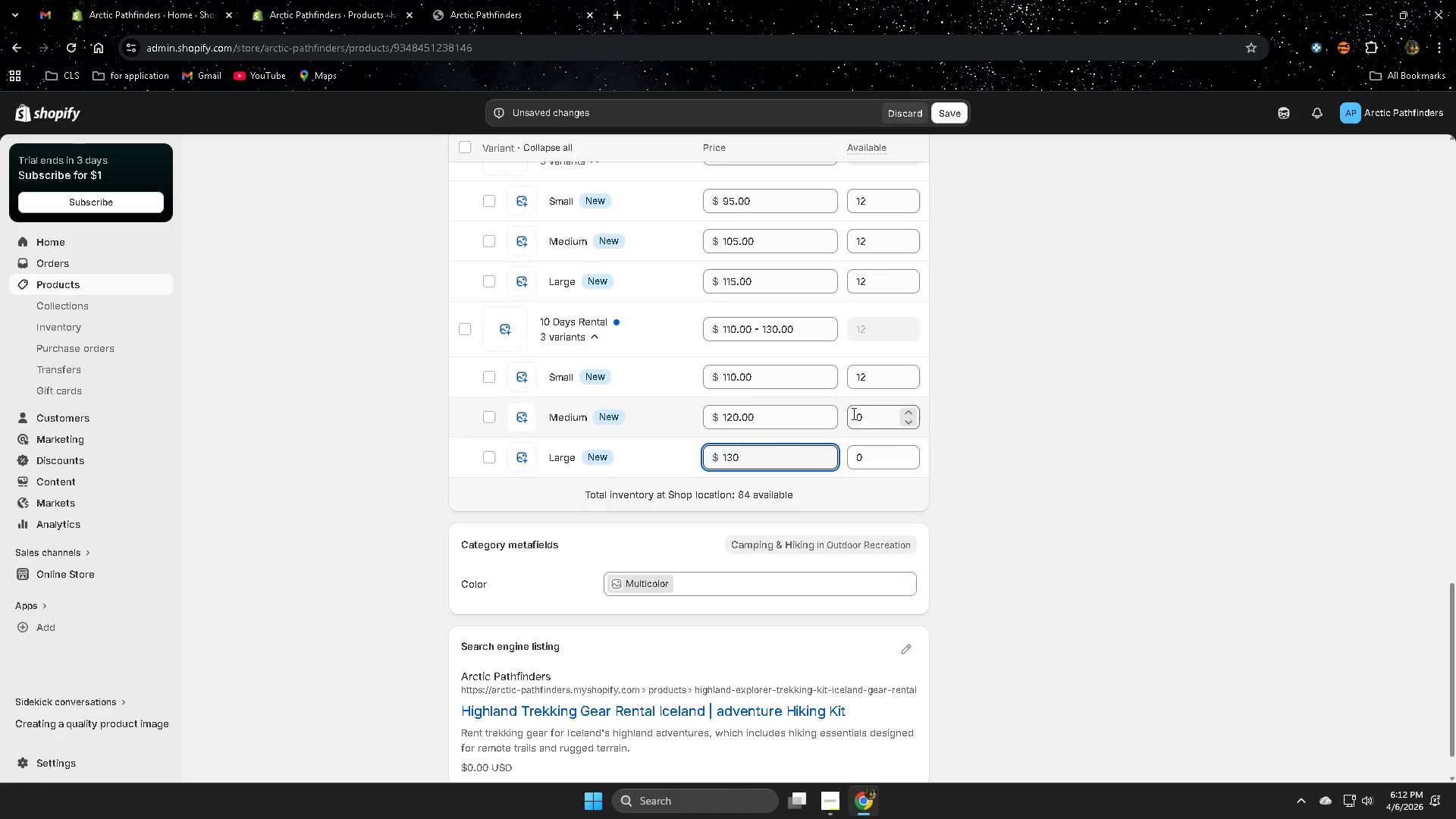 
left_click([874, 421])
 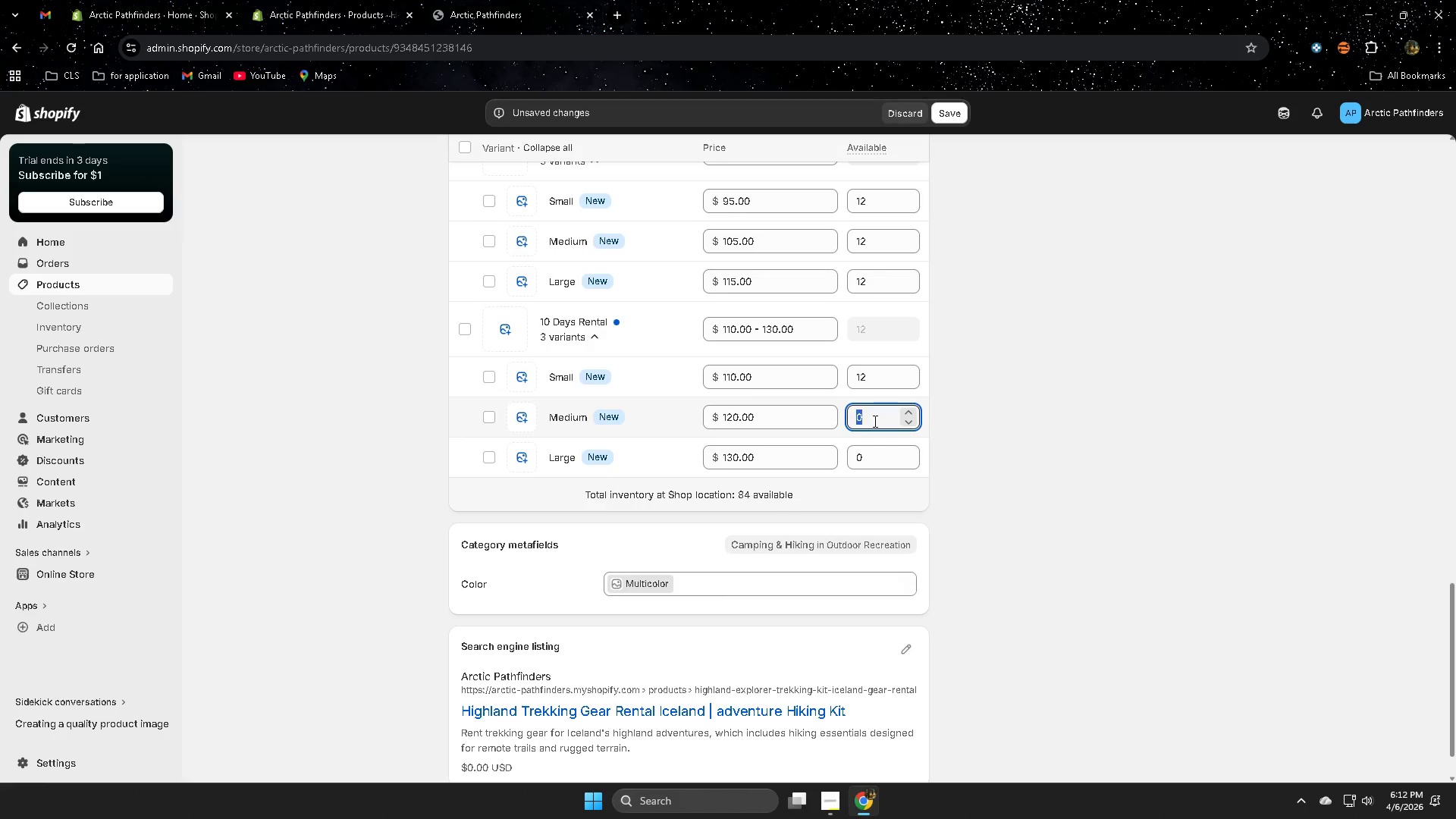 
type(12)
 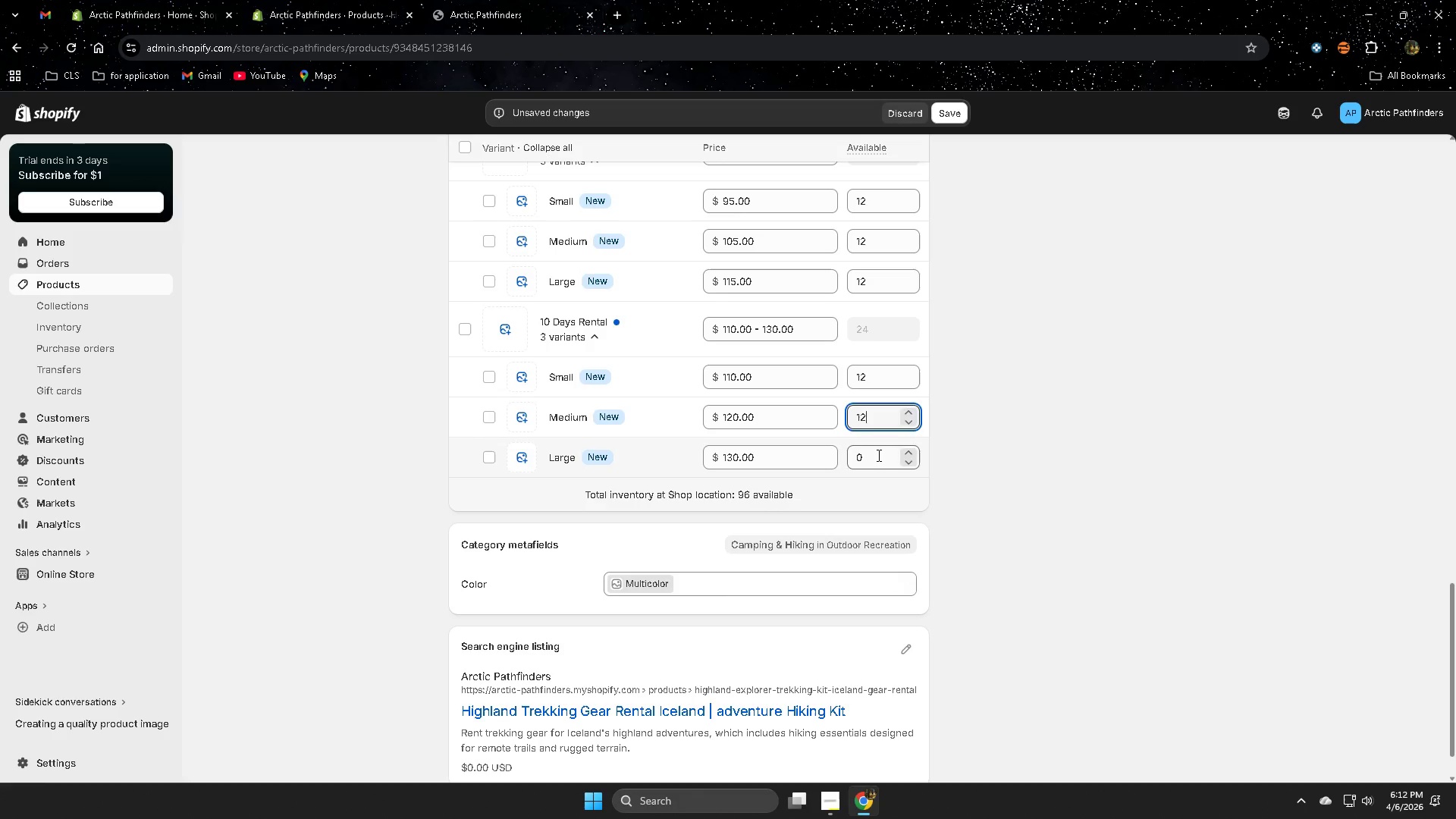 
left_click([877, 455])
 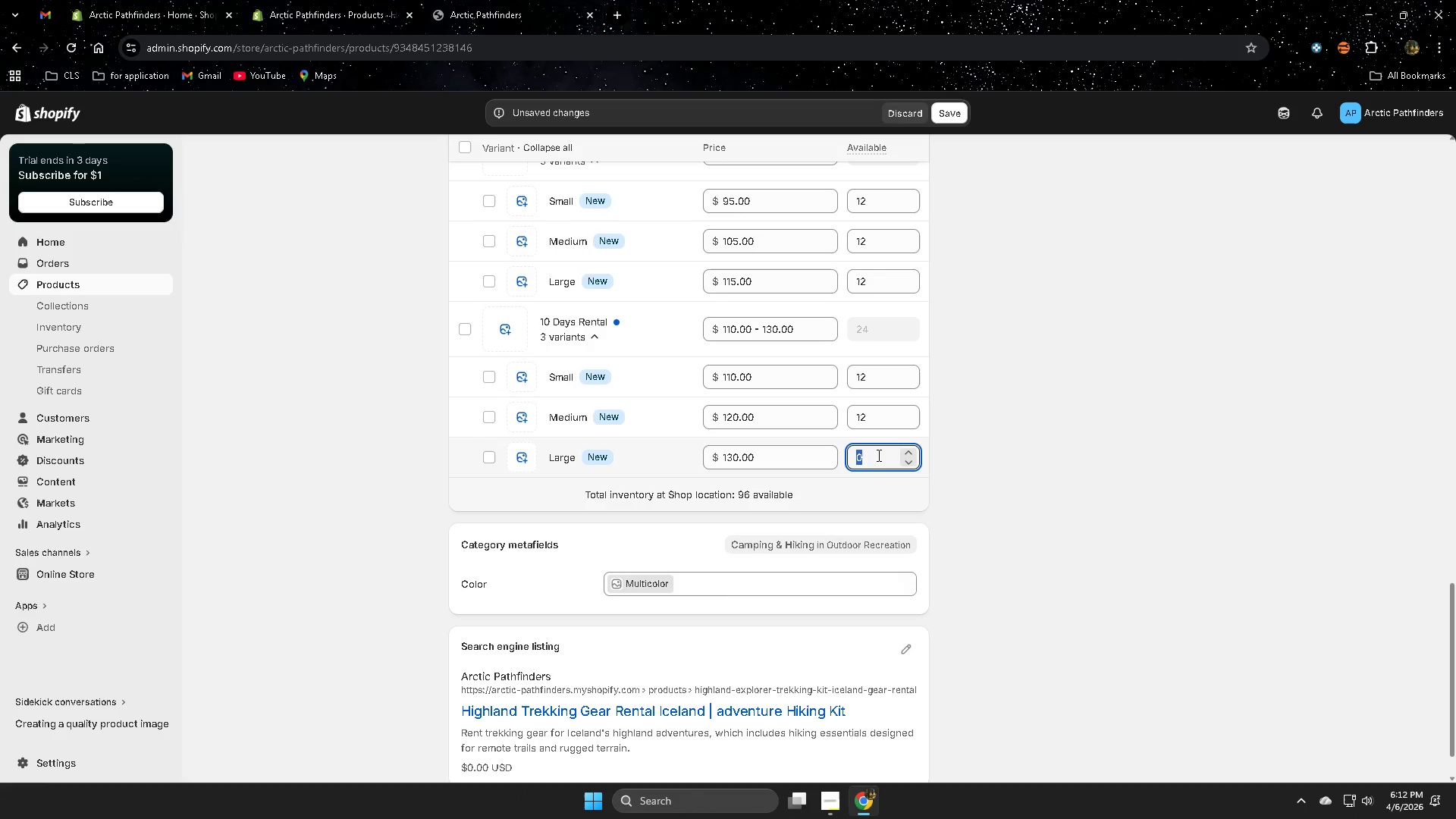 
type(12)
 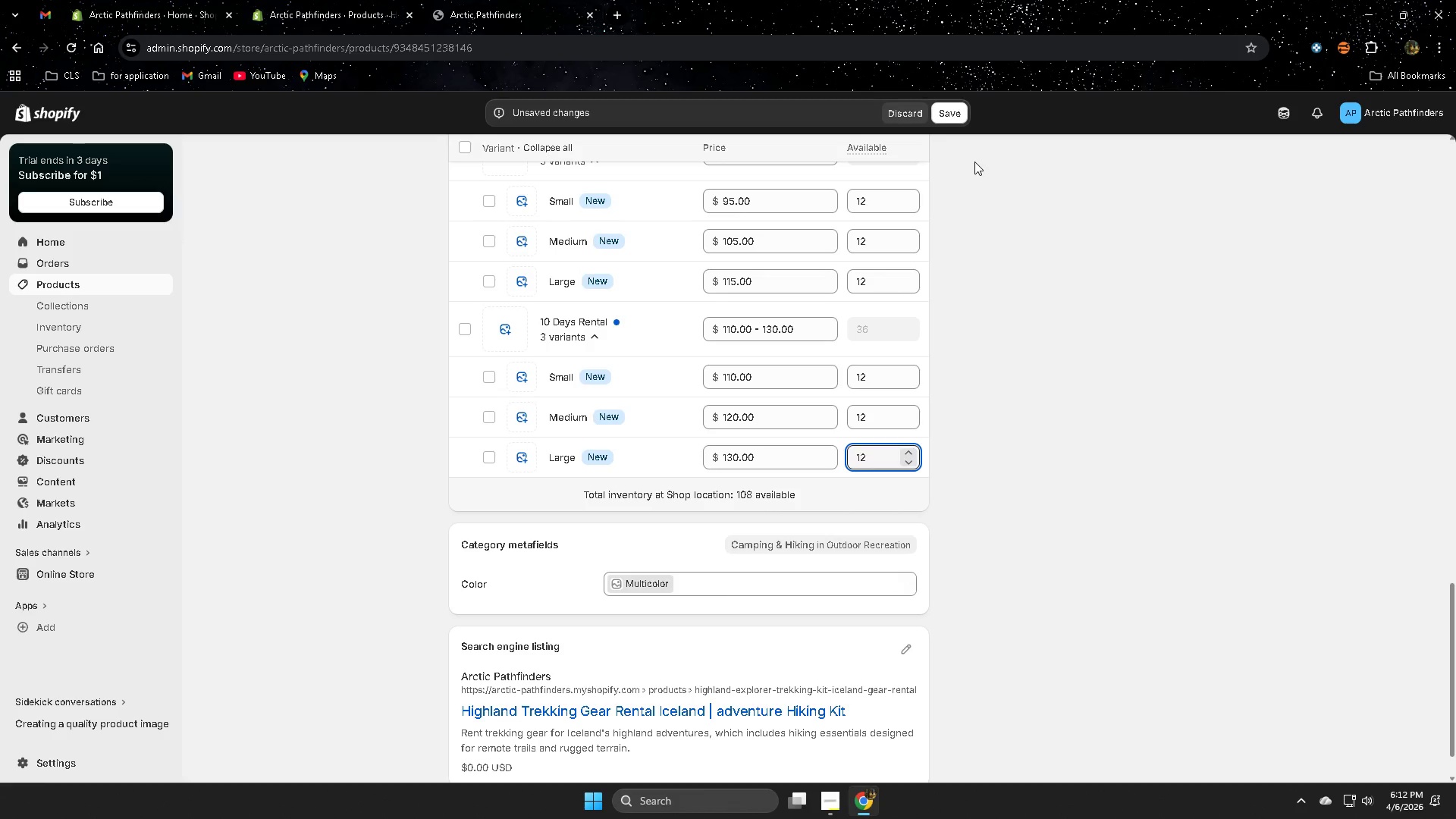 
left_click([946, 118])
 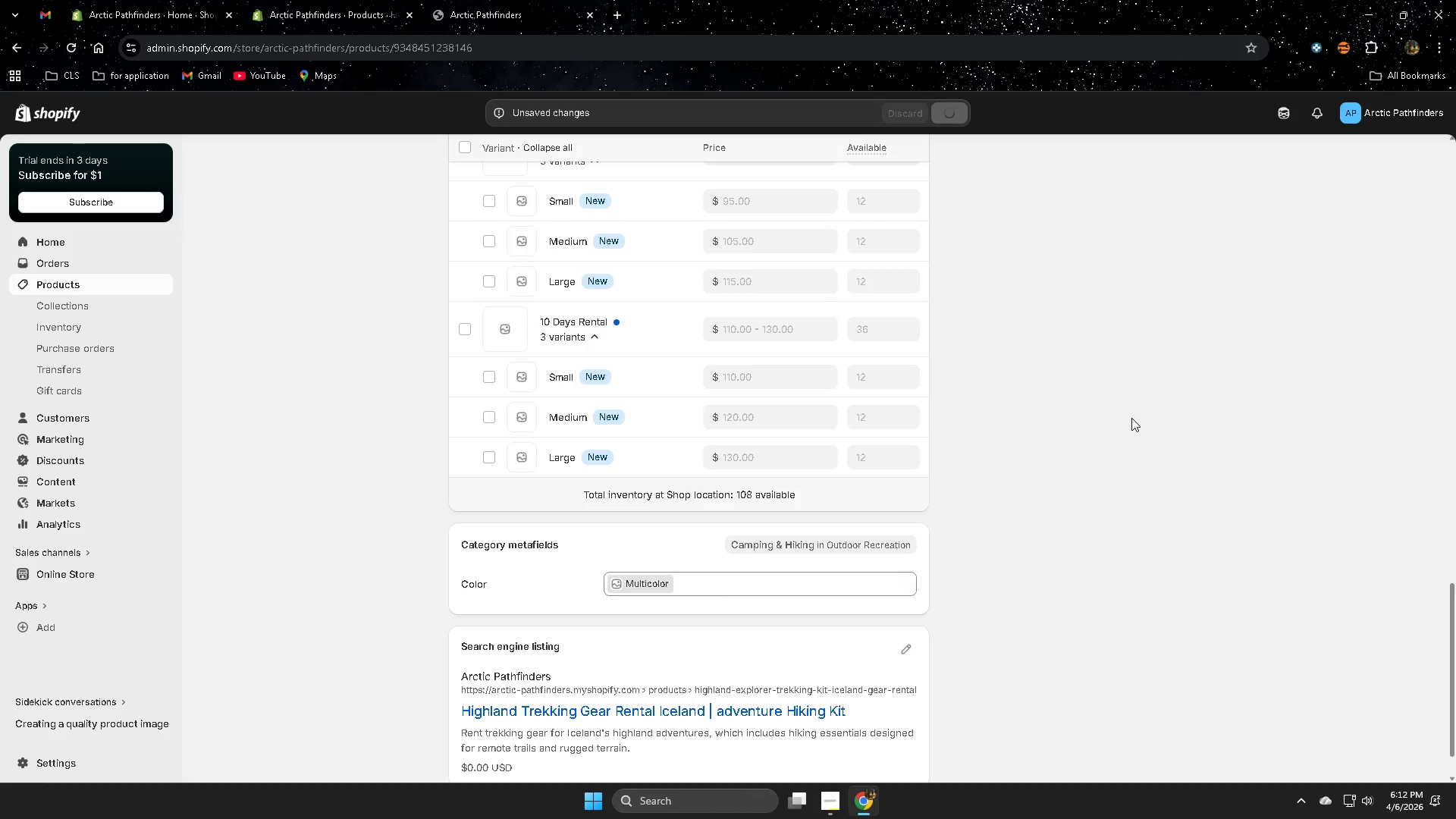 
wait(8.17)
 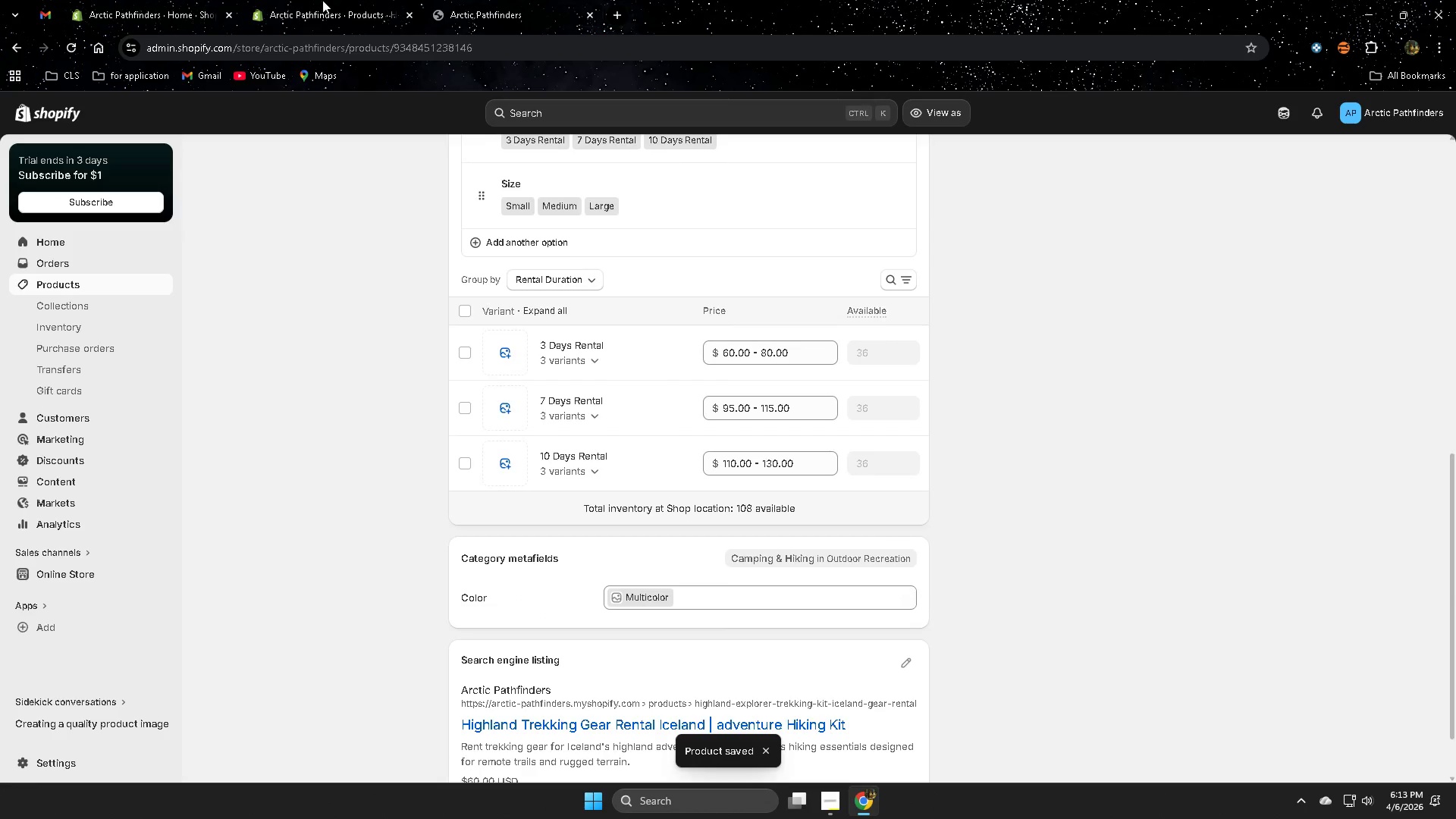 
left_click([487, 0])
 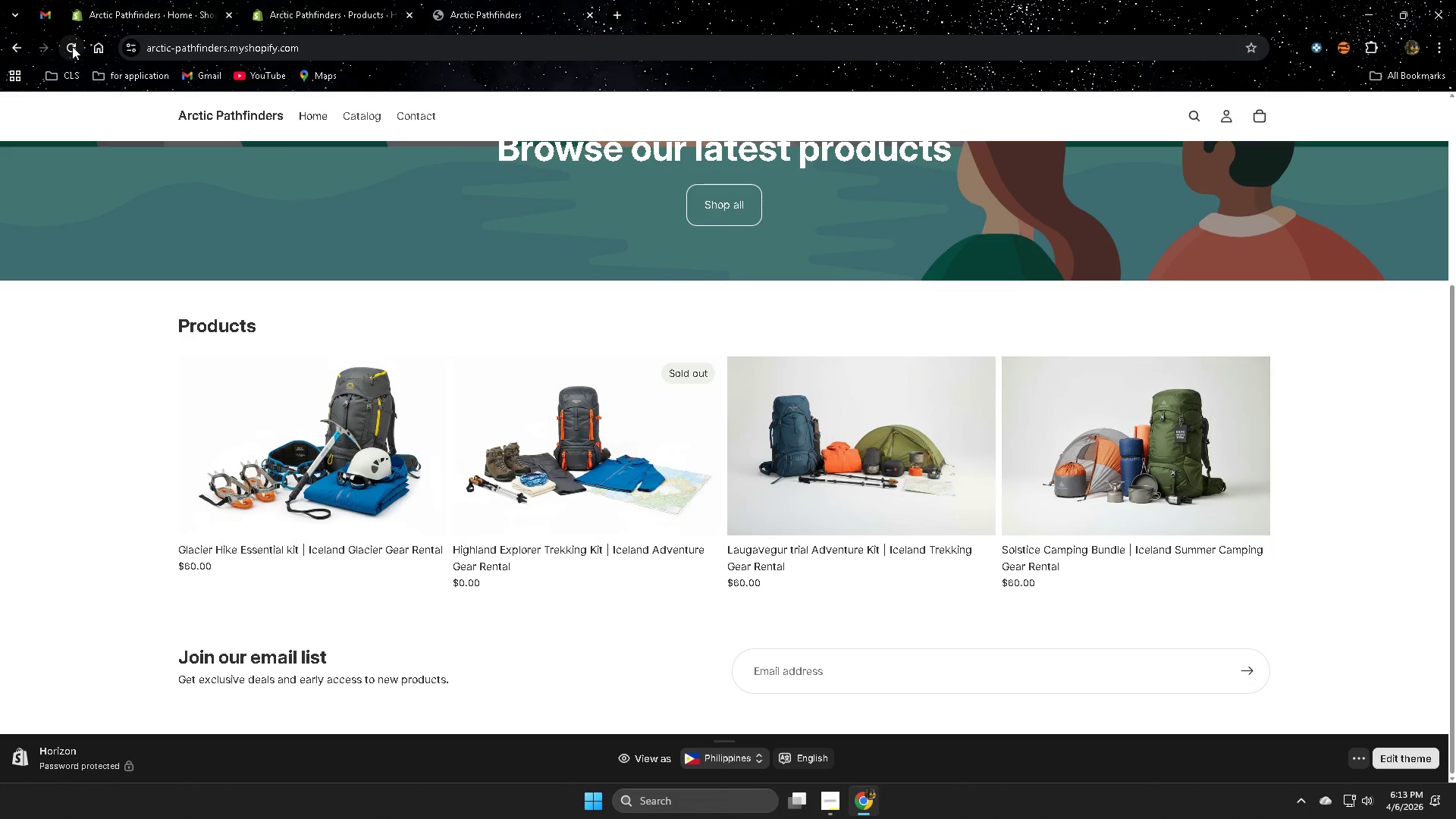 
scroll: coordinate [1065, 375], scroll_direction: up, amount: 4.0
 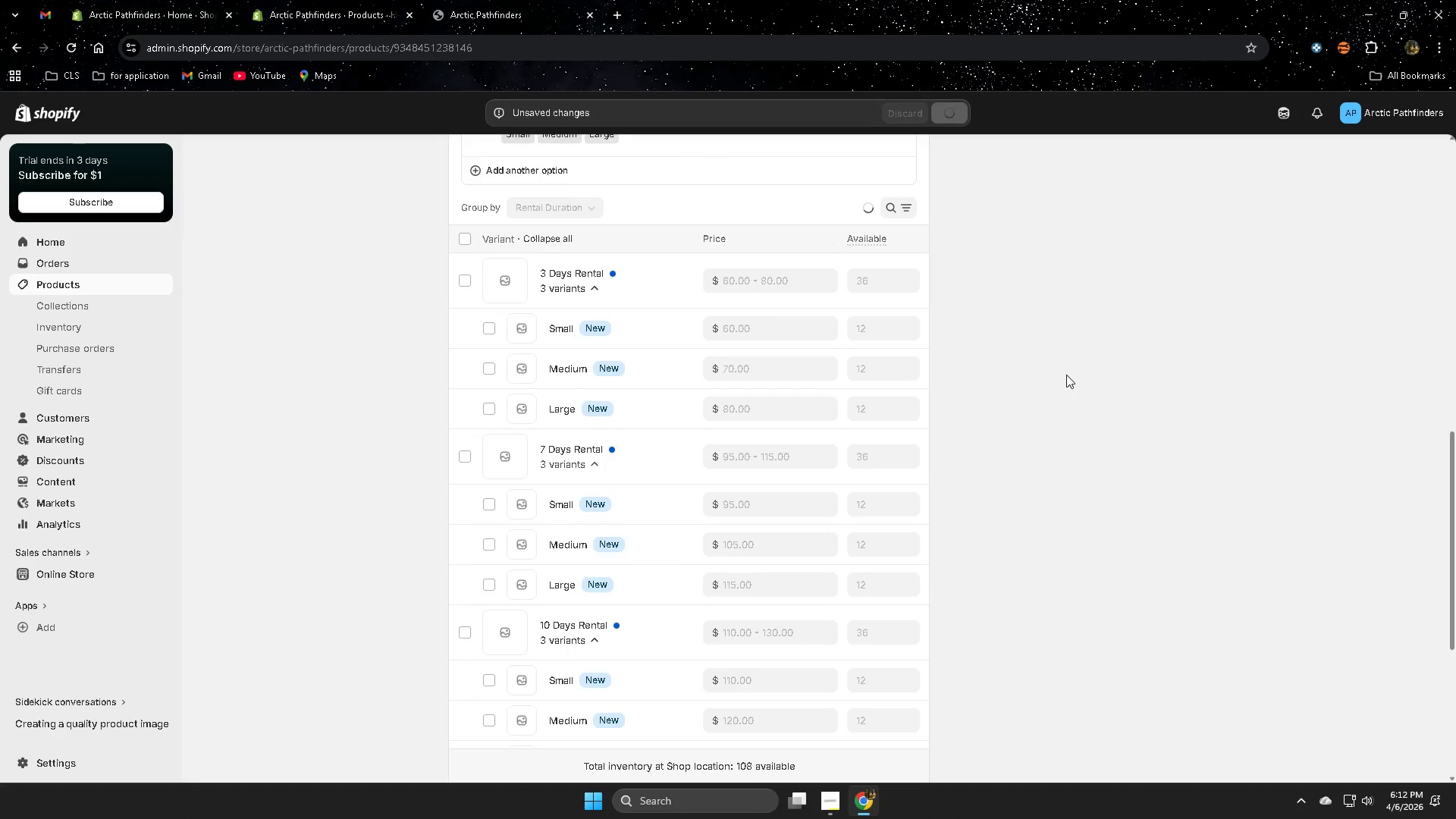 
scroll: coordinate [1062, 375], scroll_direction: none, amount: 0.0
 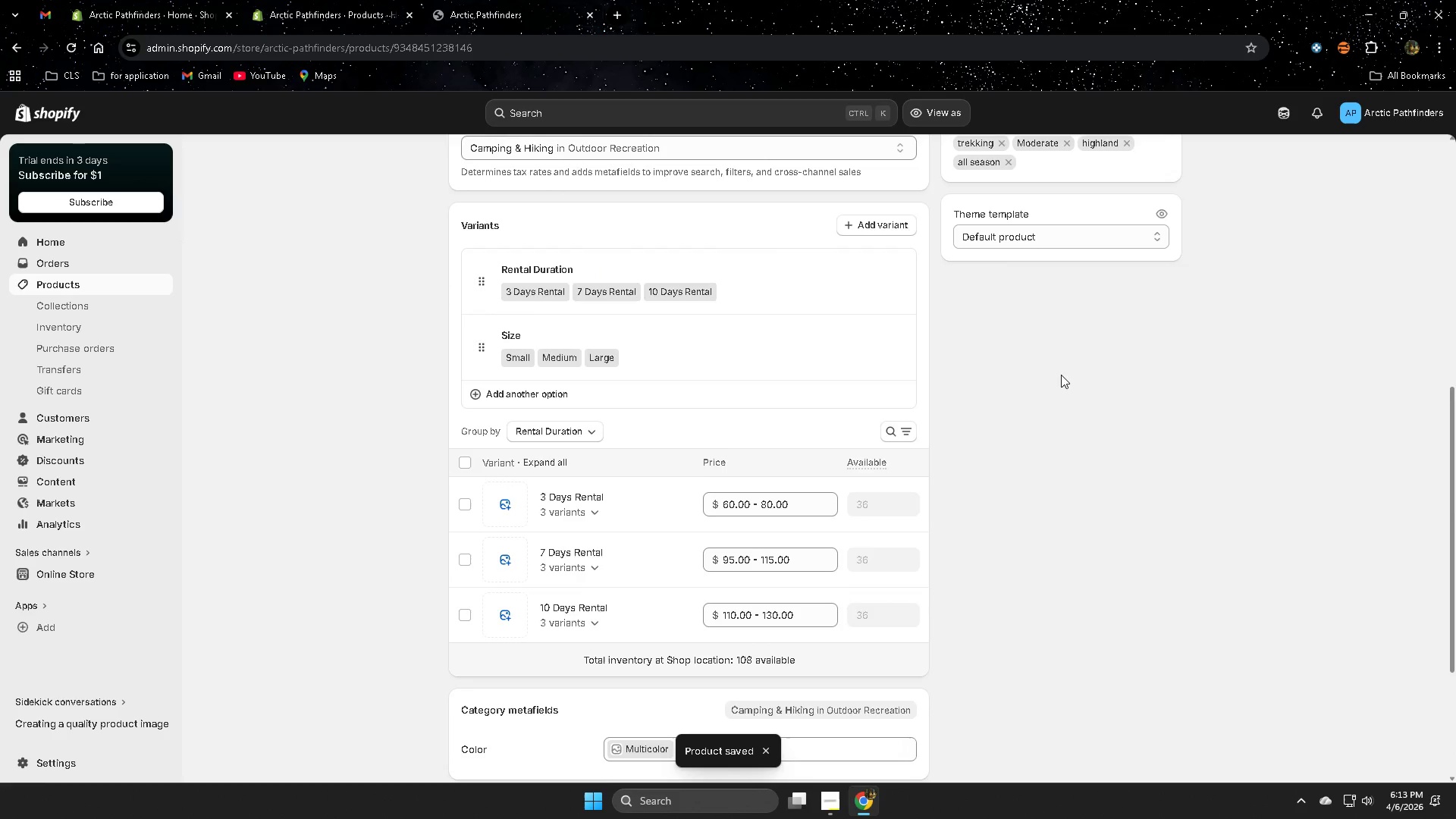 
left_click([72, 46])
 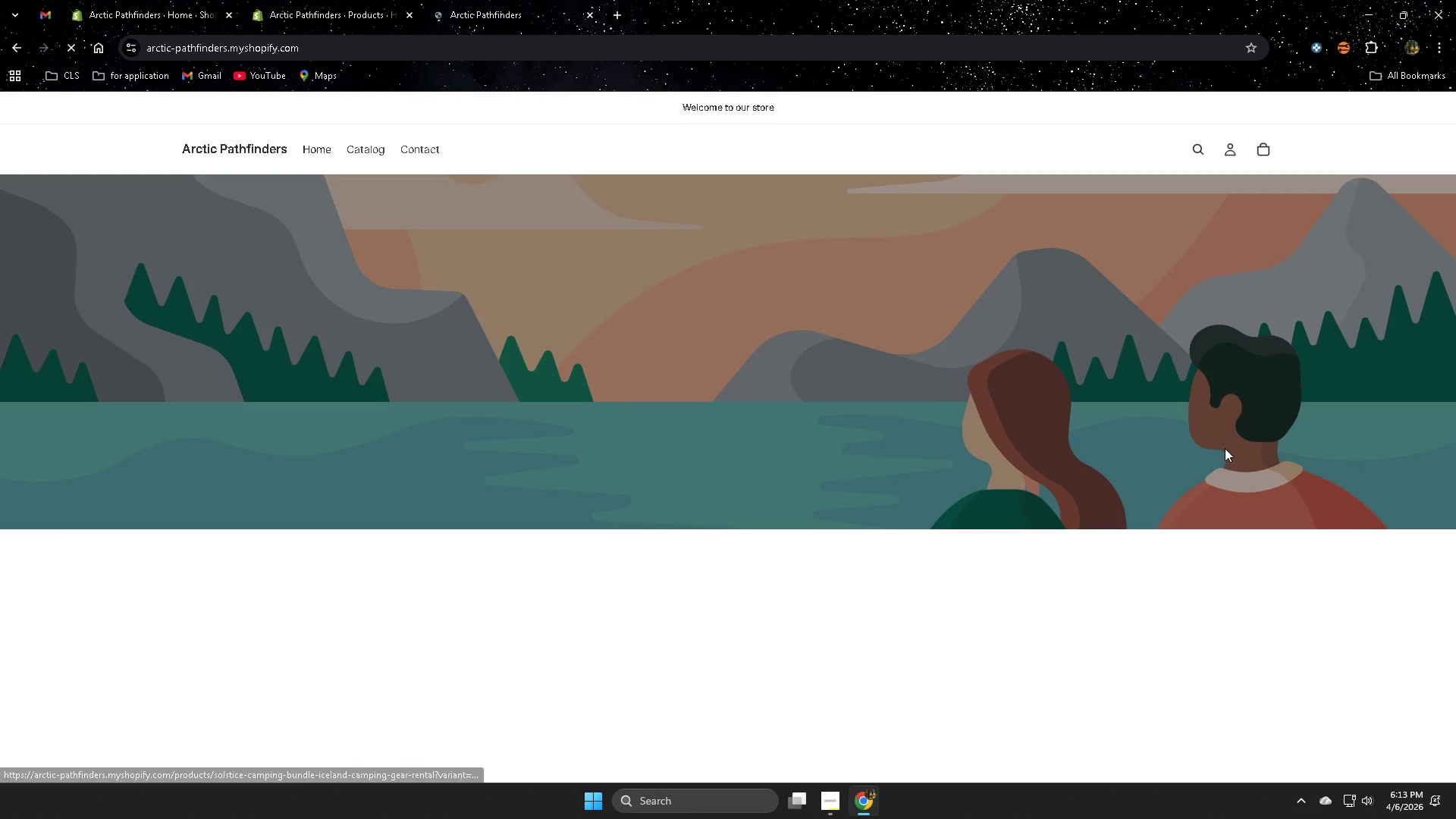 
scroll: coordinate [1172, 546], scroll_direction: down, amount: 4.0
 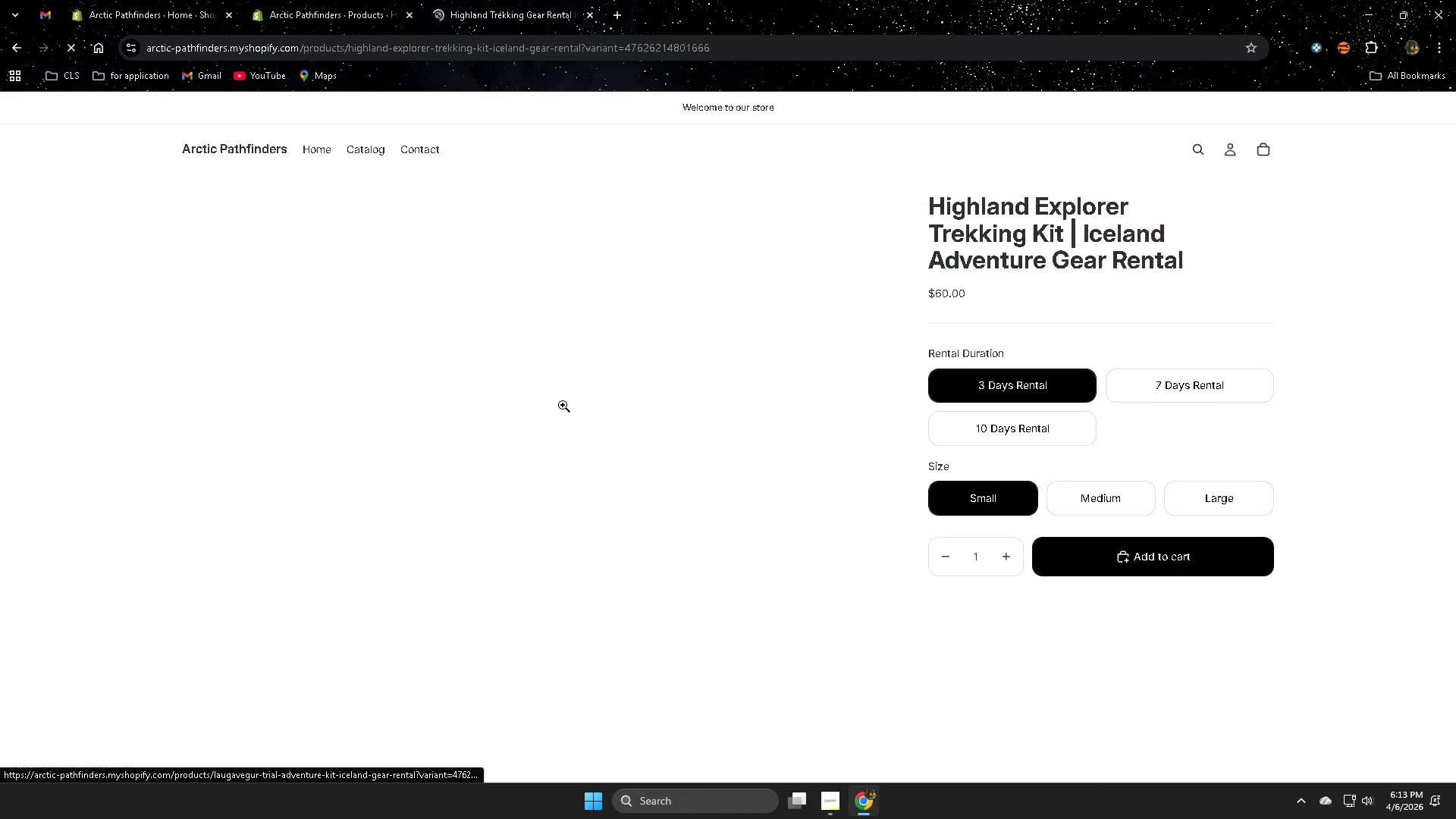 
left_click([1169, 310])
 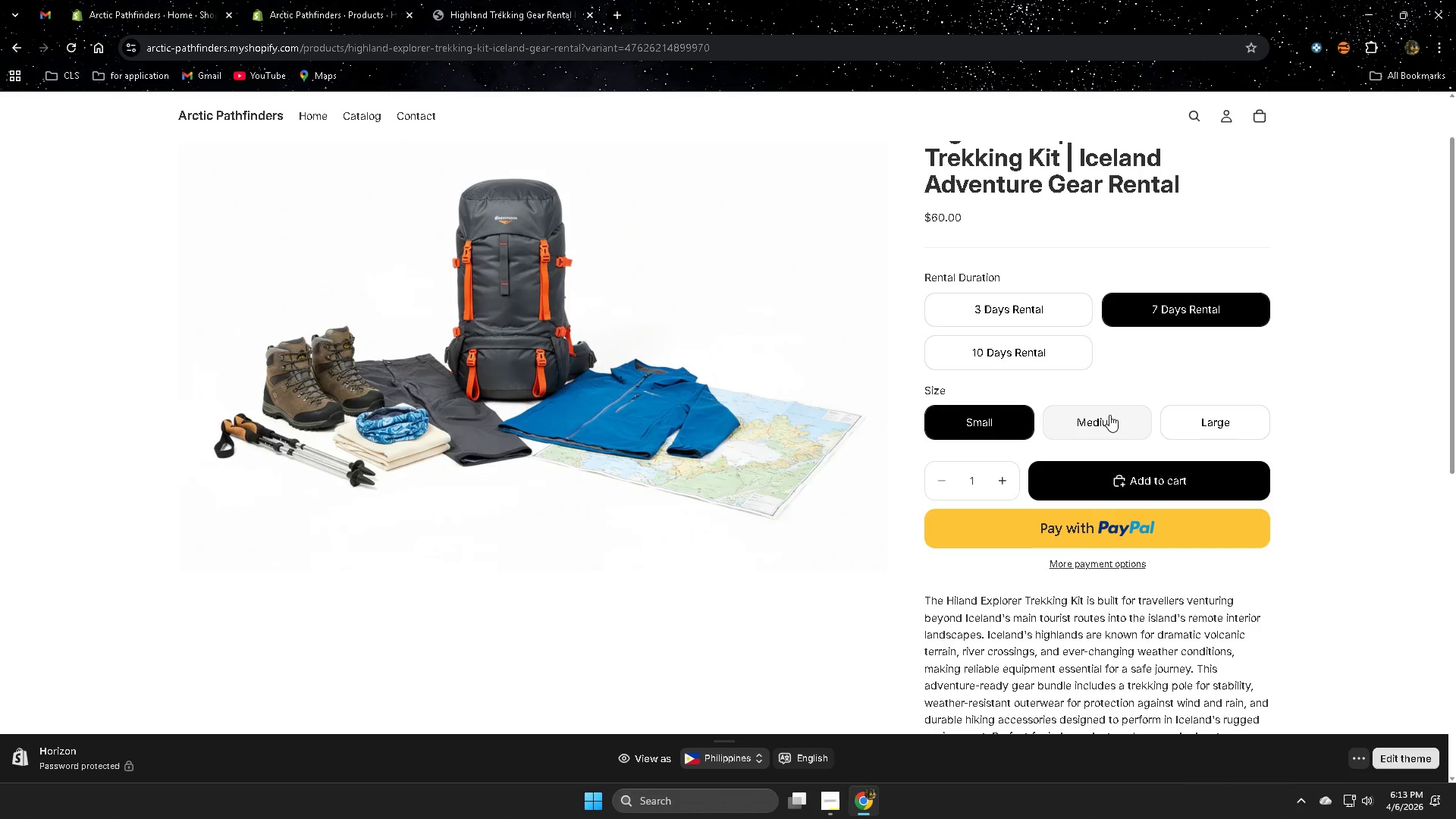 
scroll: coordinate [1373, 481], scroll_direction: down, amount: 2.0
 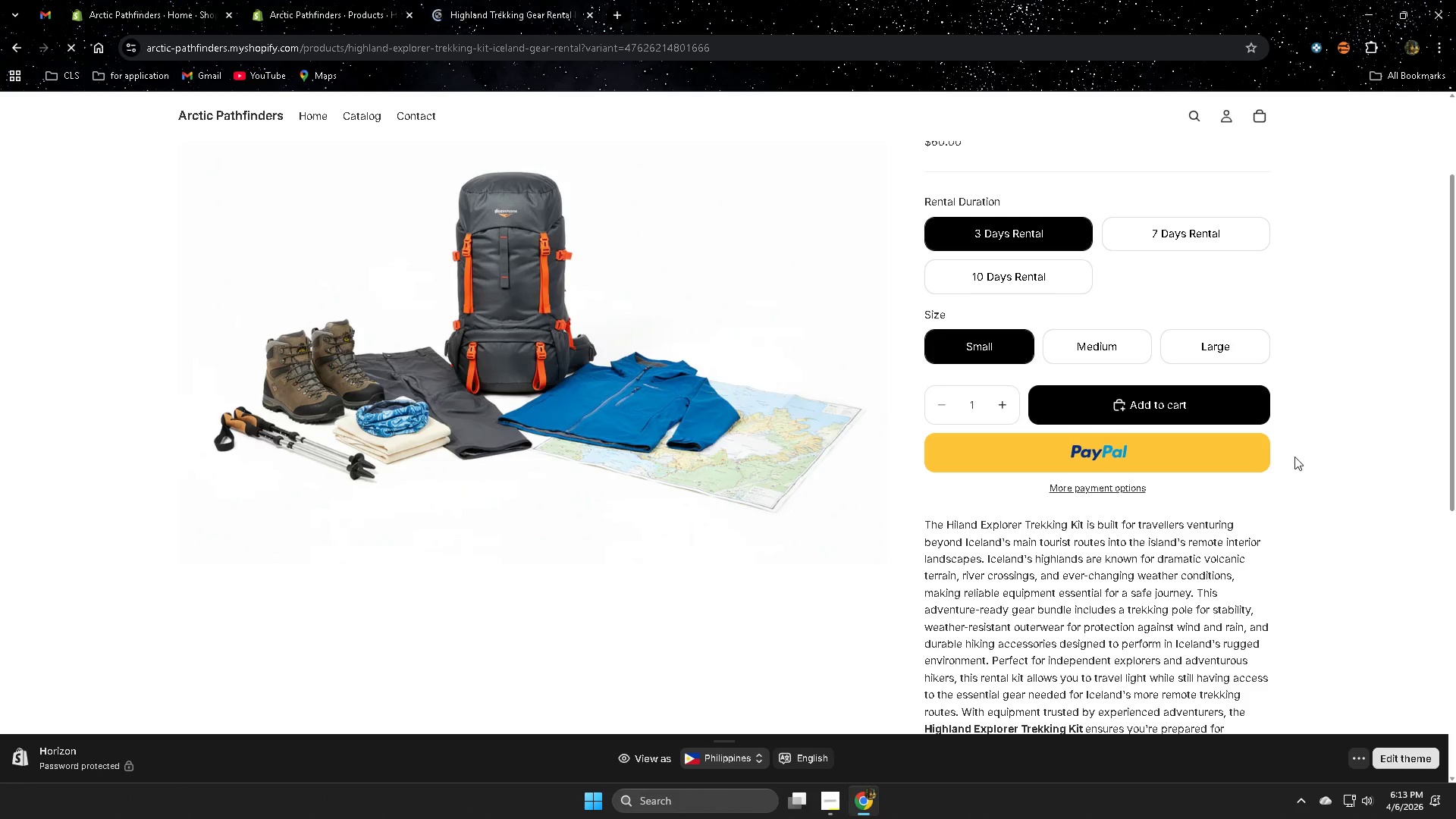 
scroll: coordinate [1293, 494], scroll_direction: up, amount: 1.0
 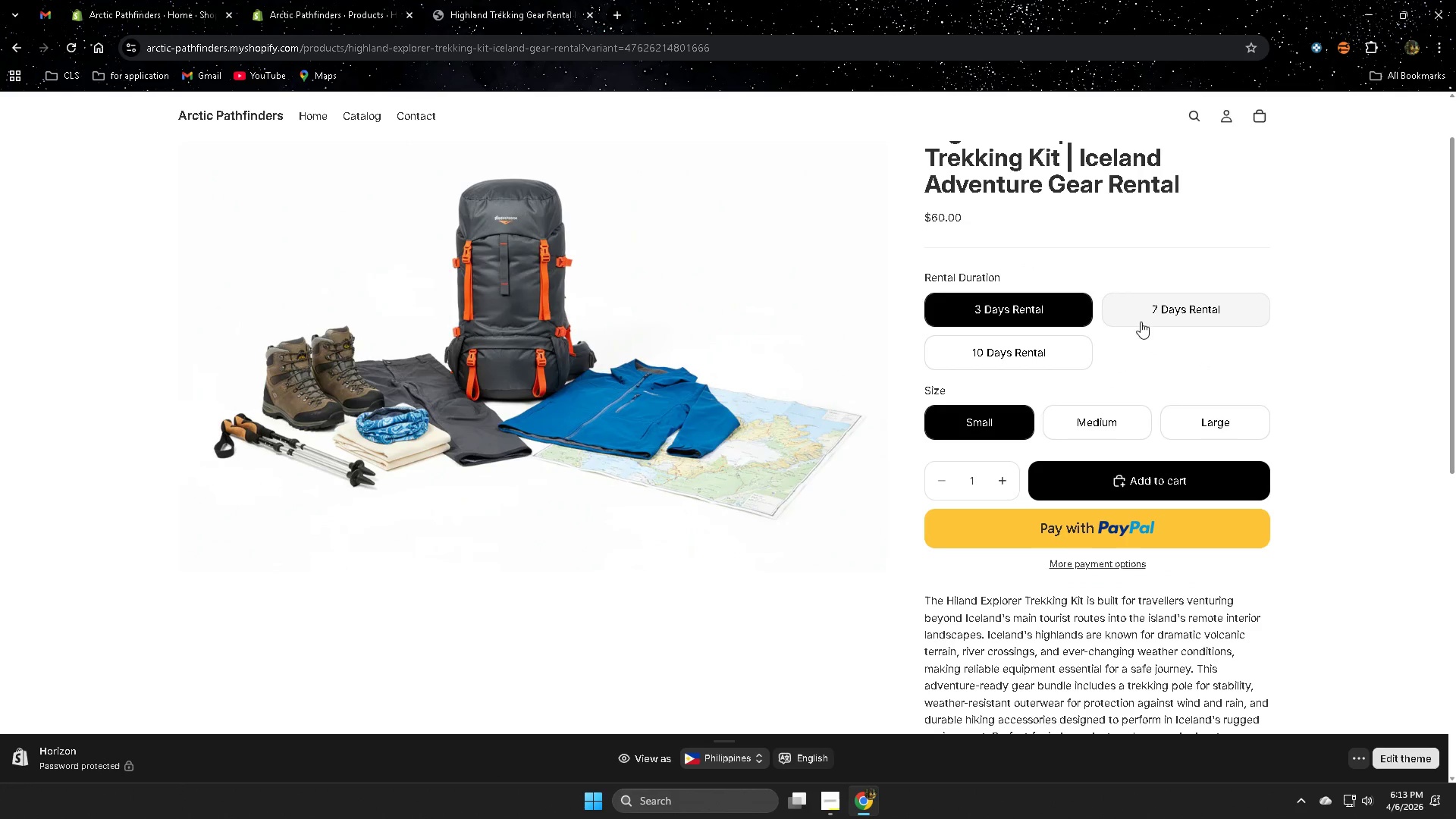 
left_click([1109, 415])
 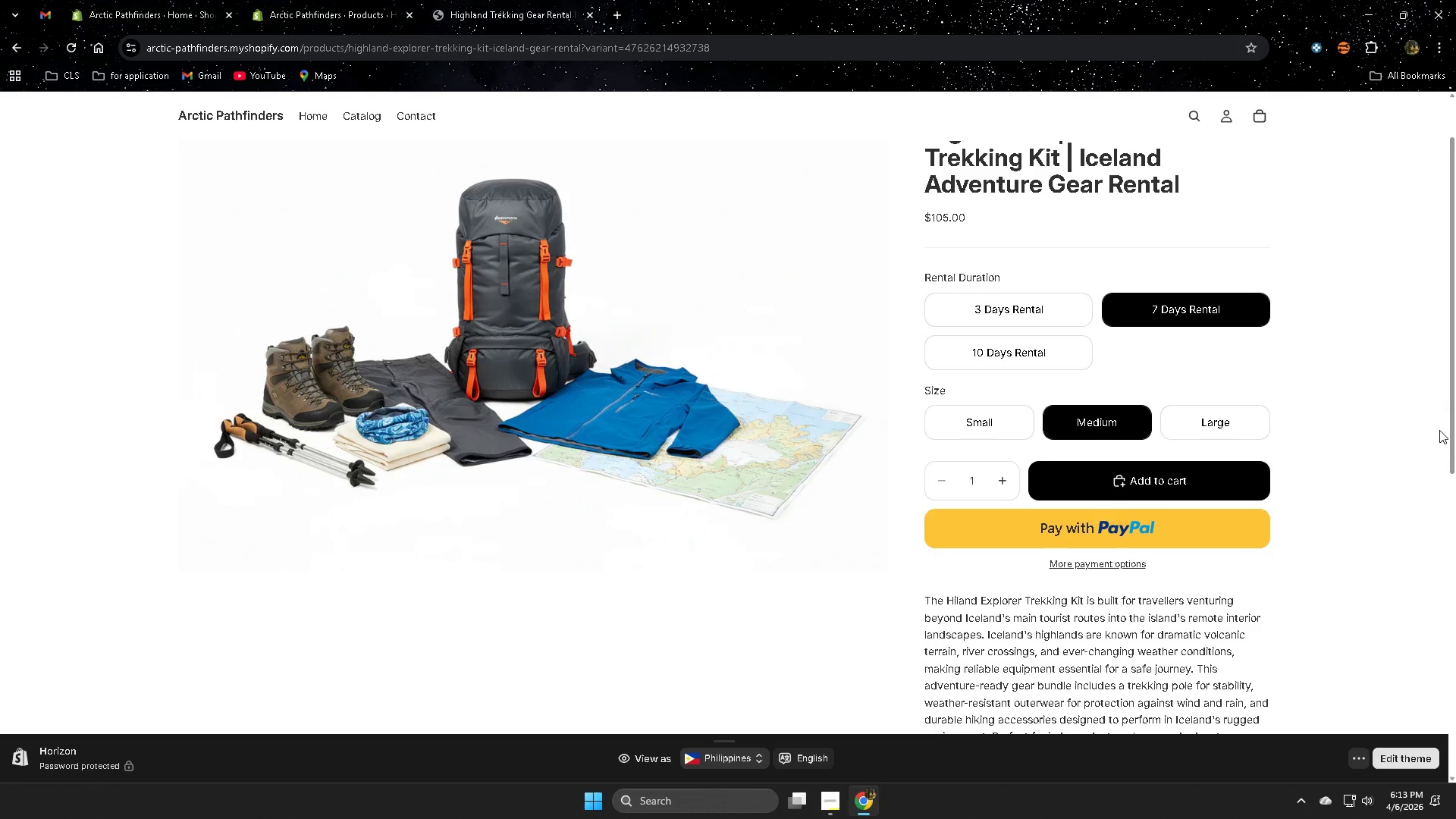 
left_click([1249, 423])
 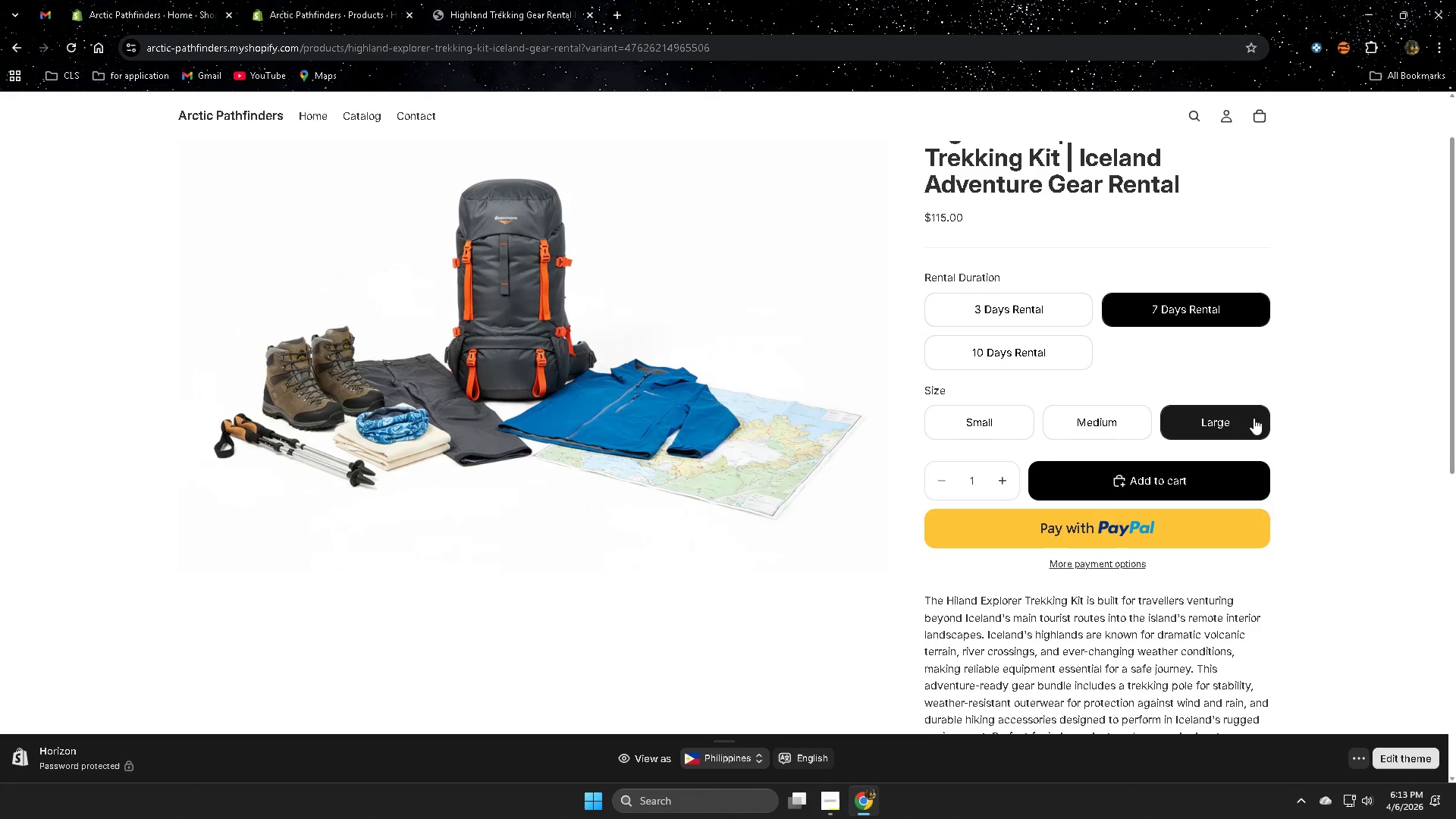 
left_click([1038, 366])
 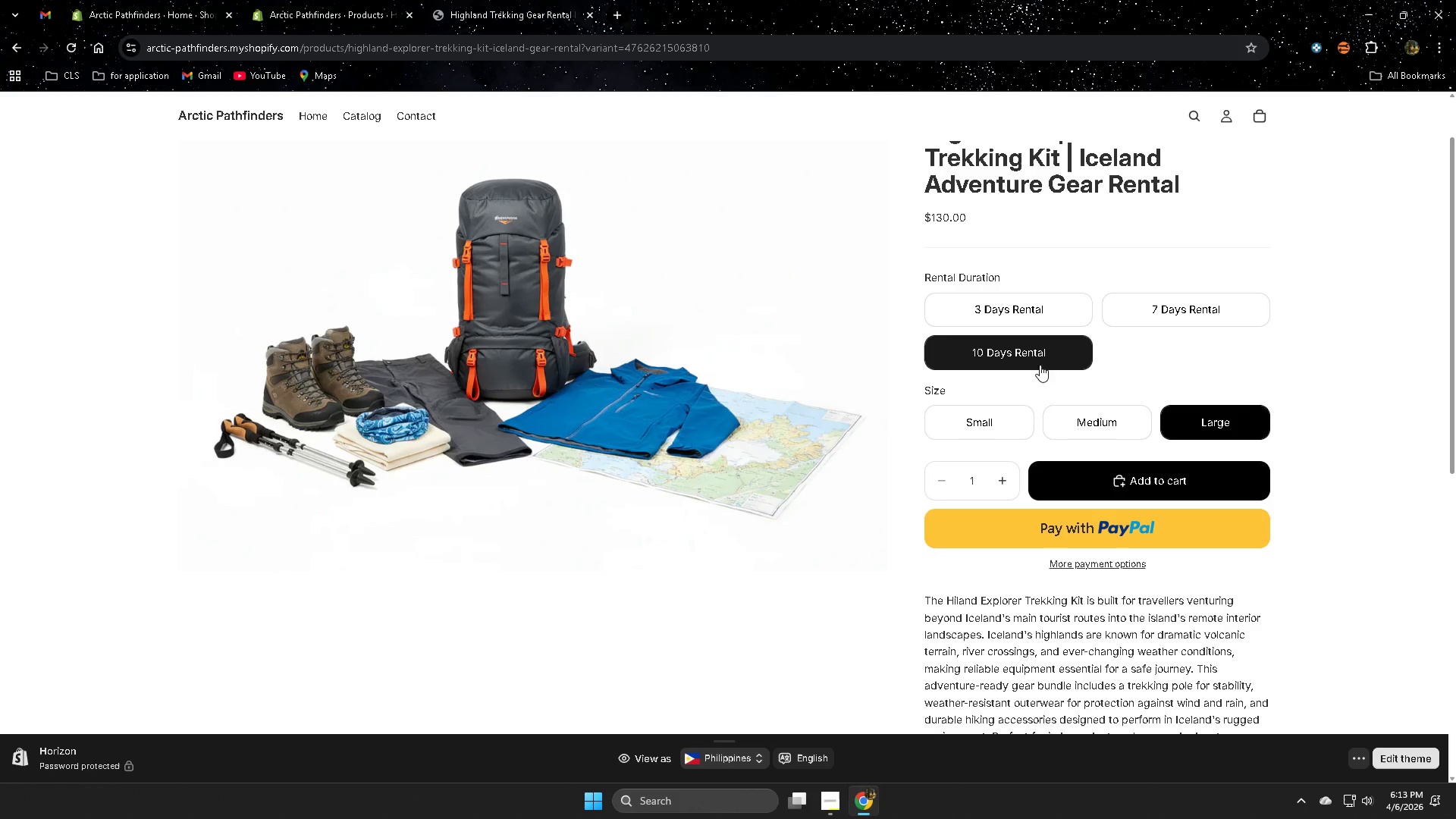 
scroll: coordinate [808, 447], scroll_direction: up, amount: 3.0
 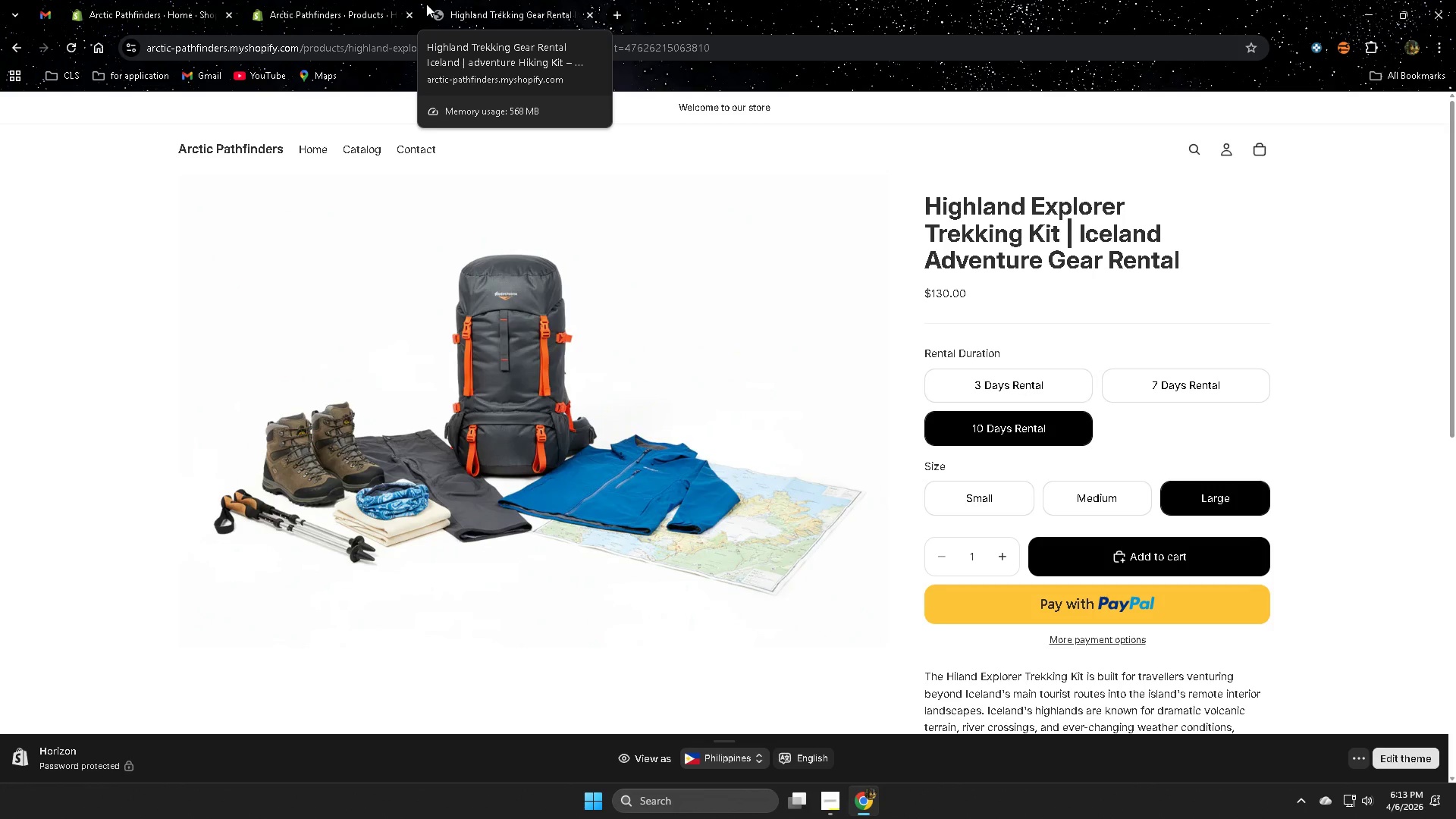 
double_click([367, 0])
 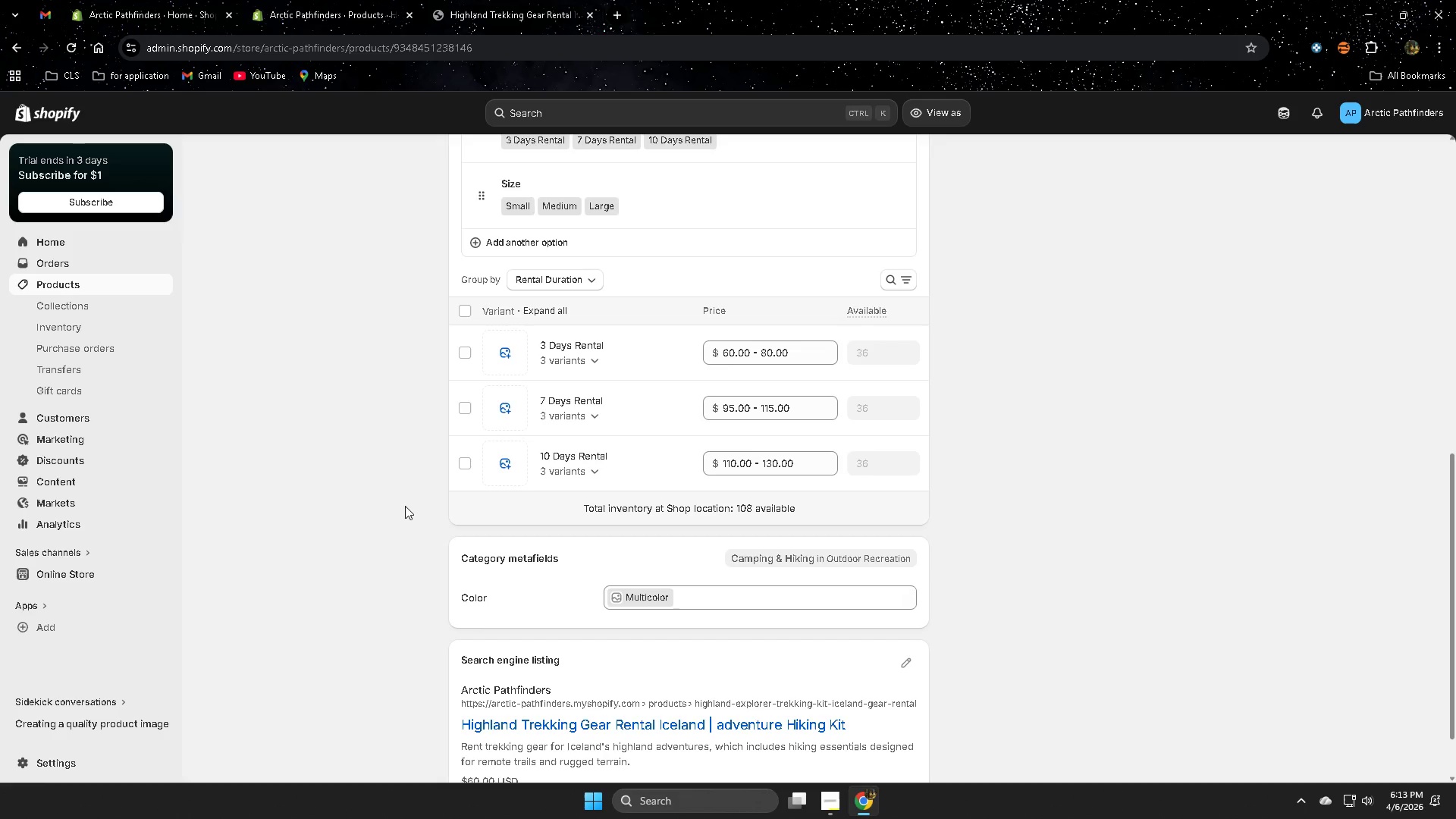 
left_click([394, 488])
 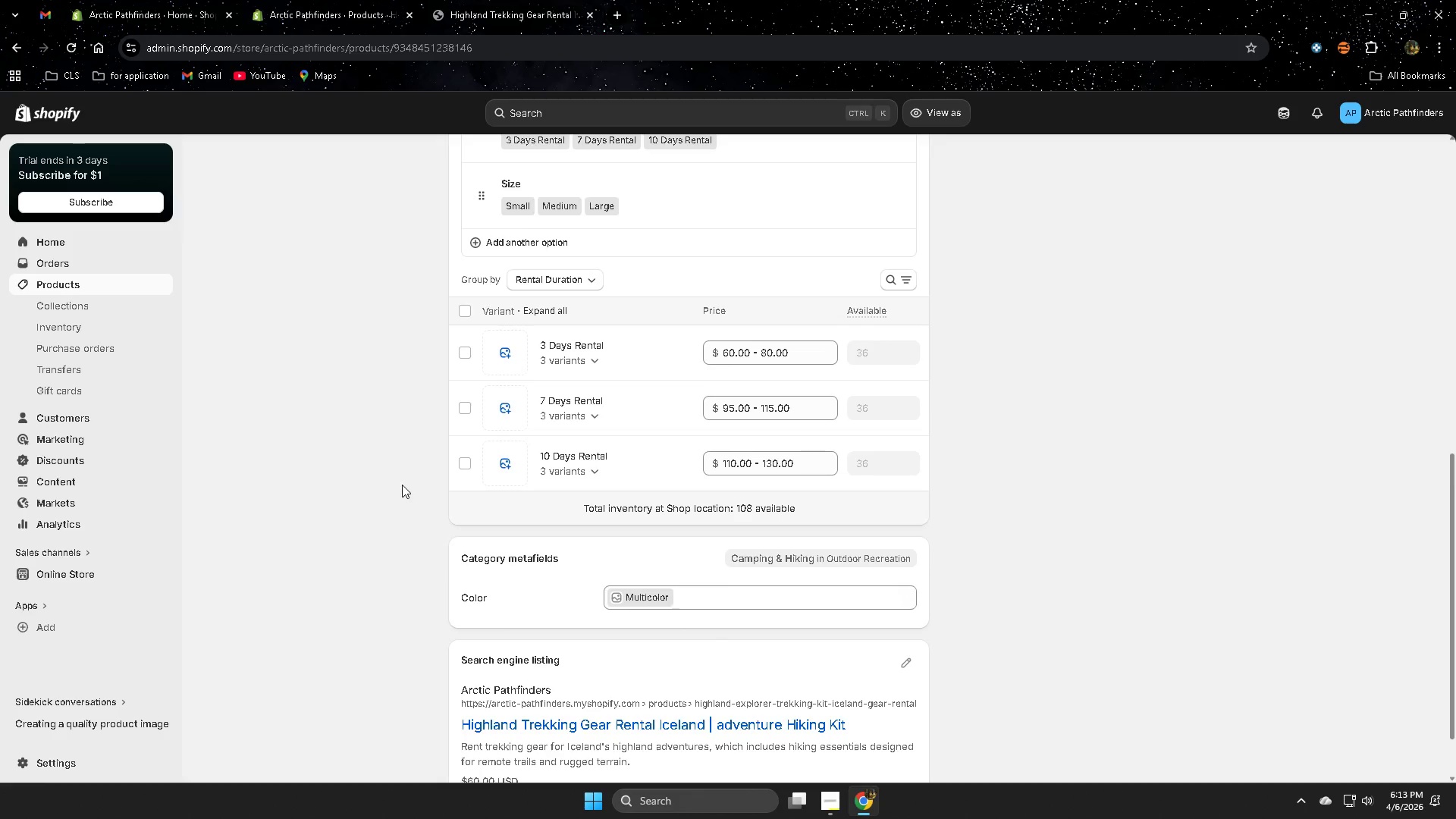 
scroll: coordinate [402, 484], scroll_direction: down, amount: 6.0
 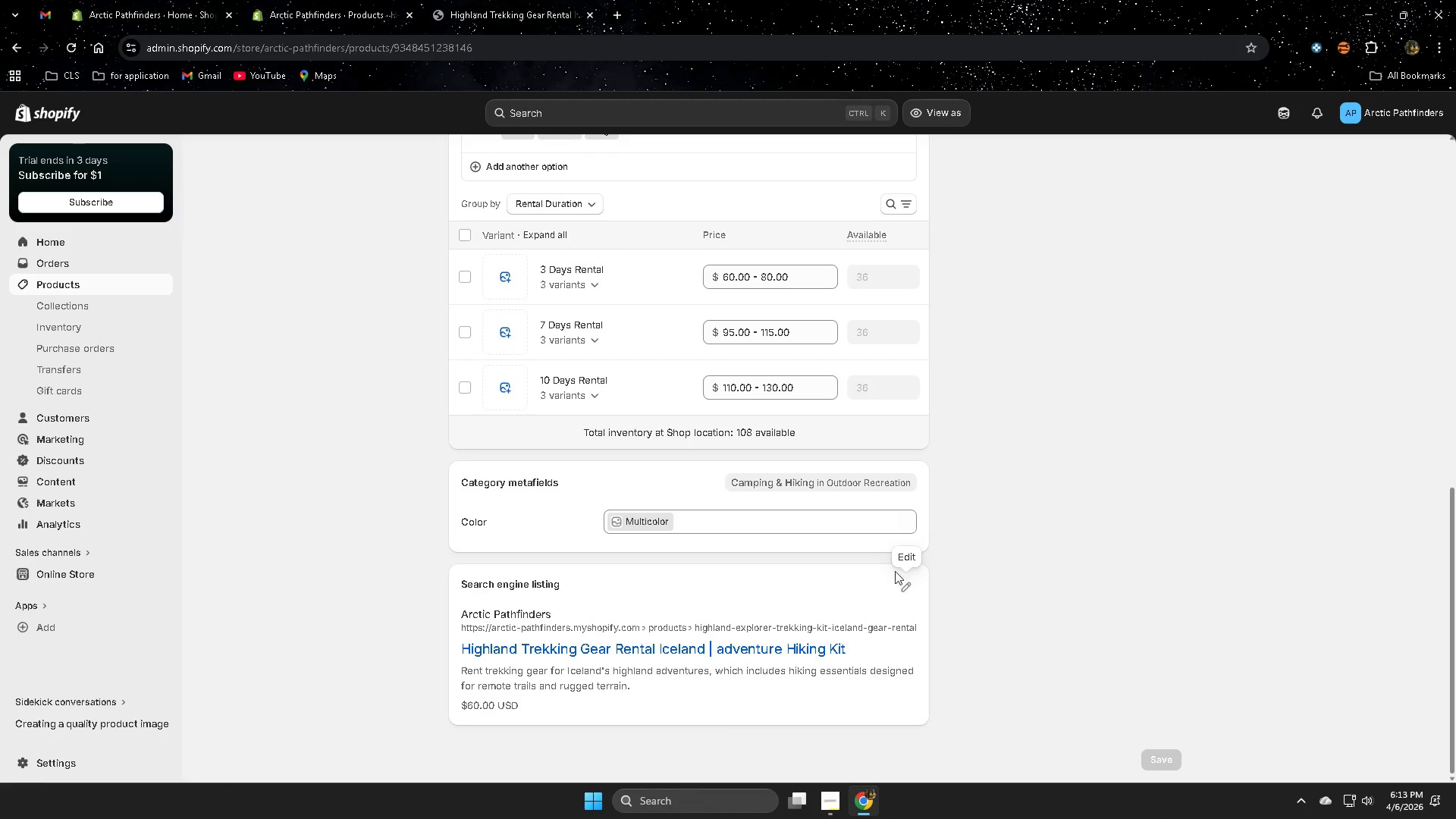 
scroll: coordinate [1024, 573], scroll_direction: up, amount: 6.0
 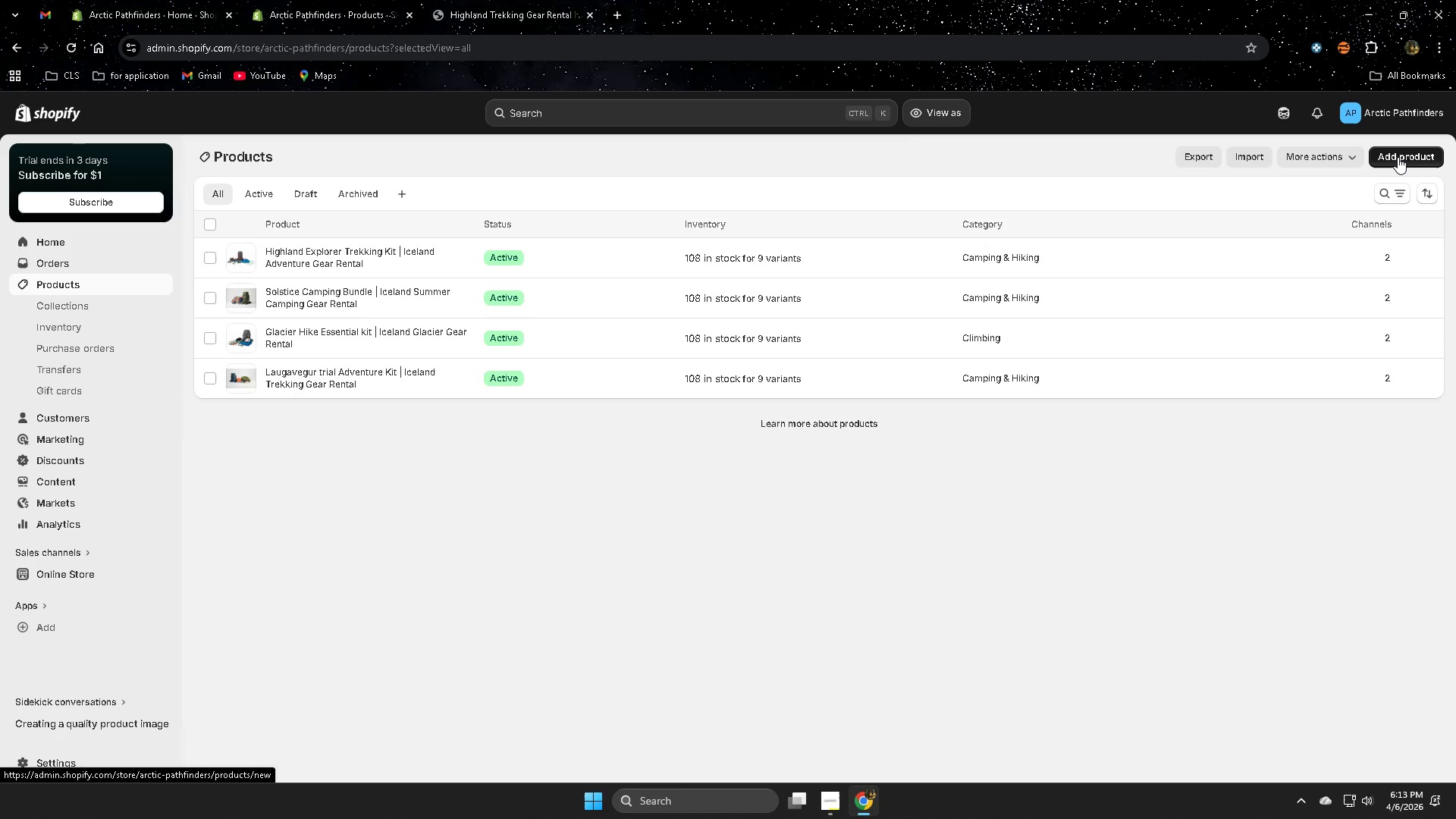 
left_click([1398, 157])